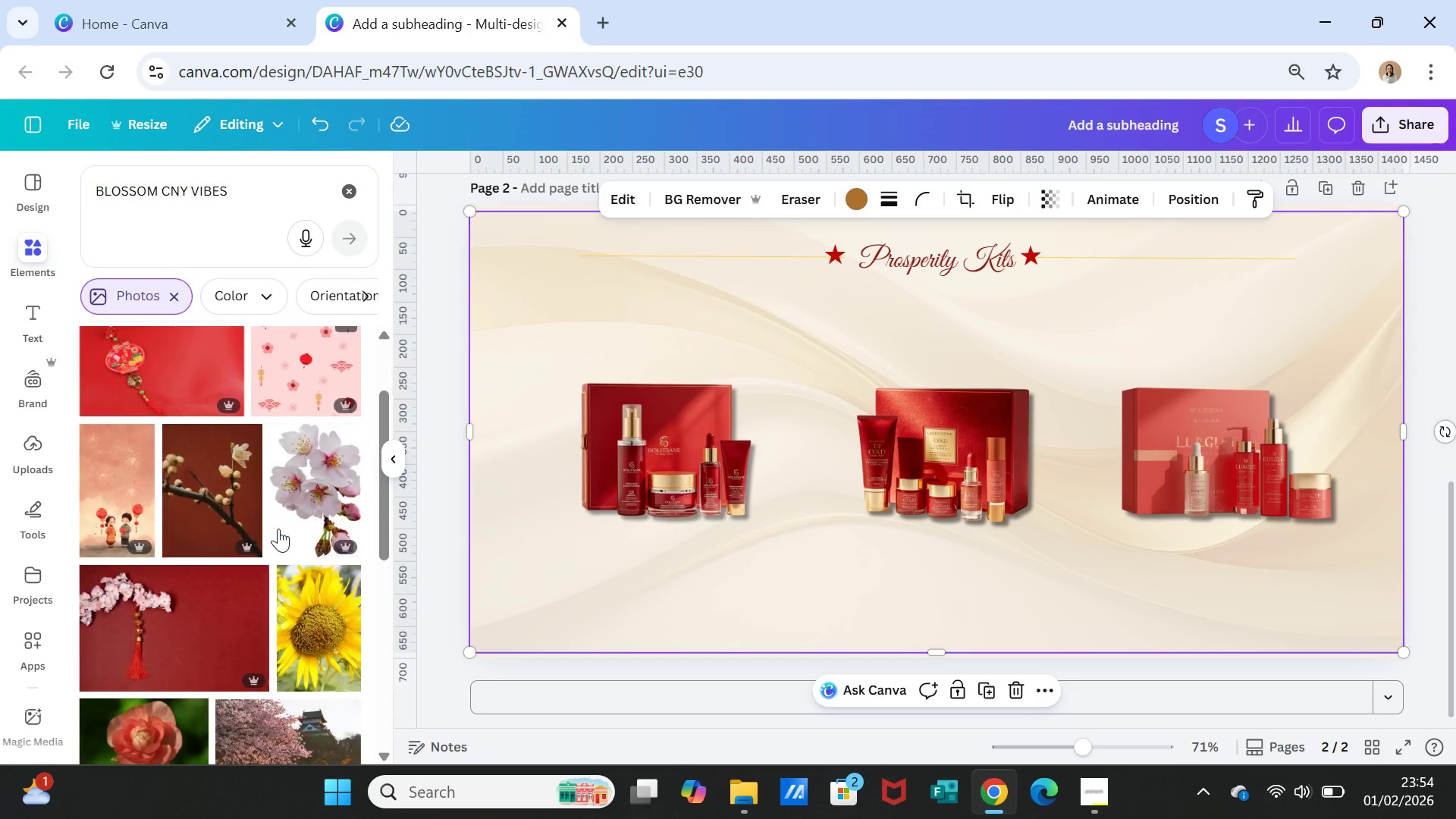 
scroll: coordinate [298, 565], scroll_direction: down, amount: 13.0
 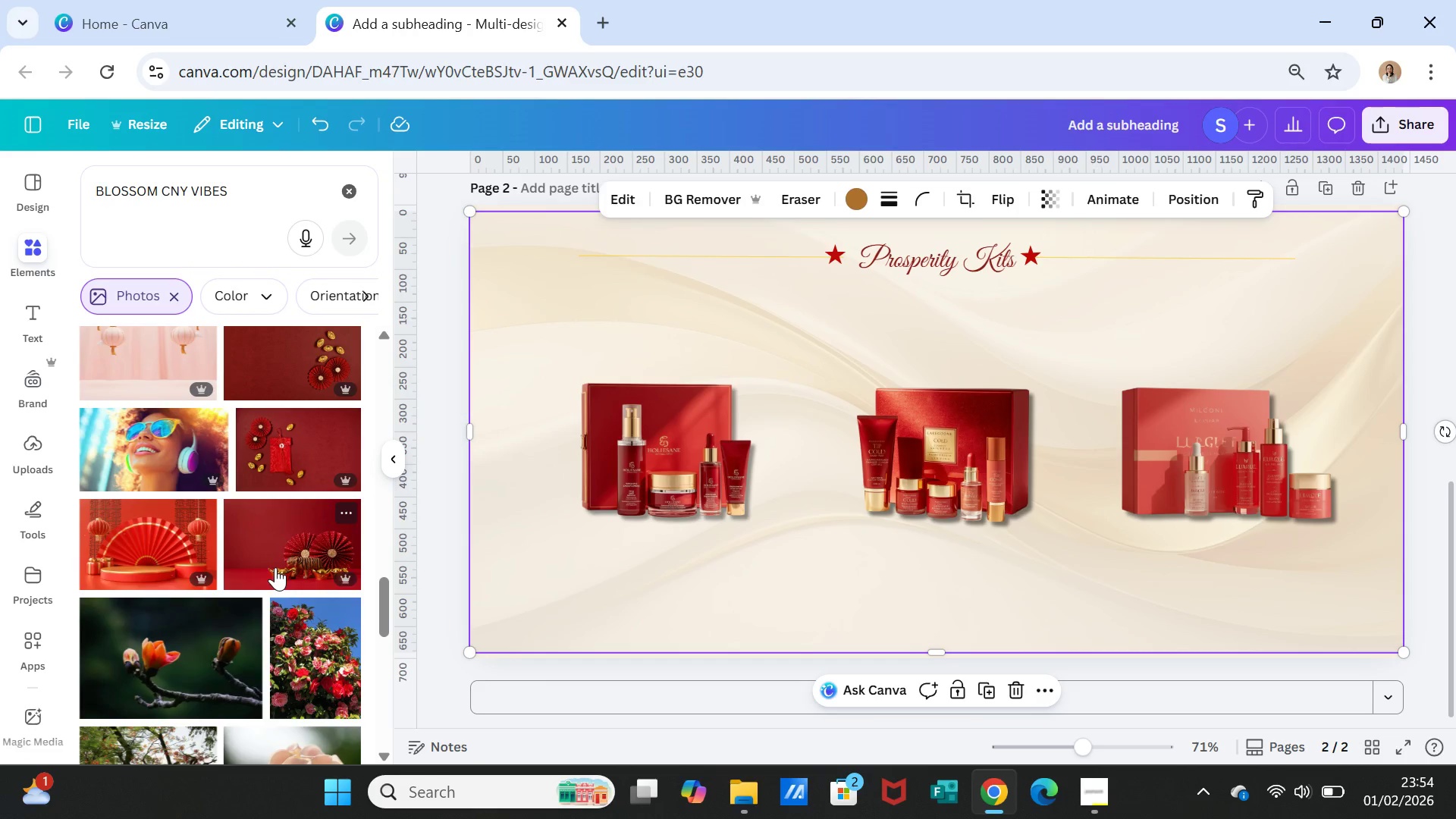 
left_click([166, 553])
 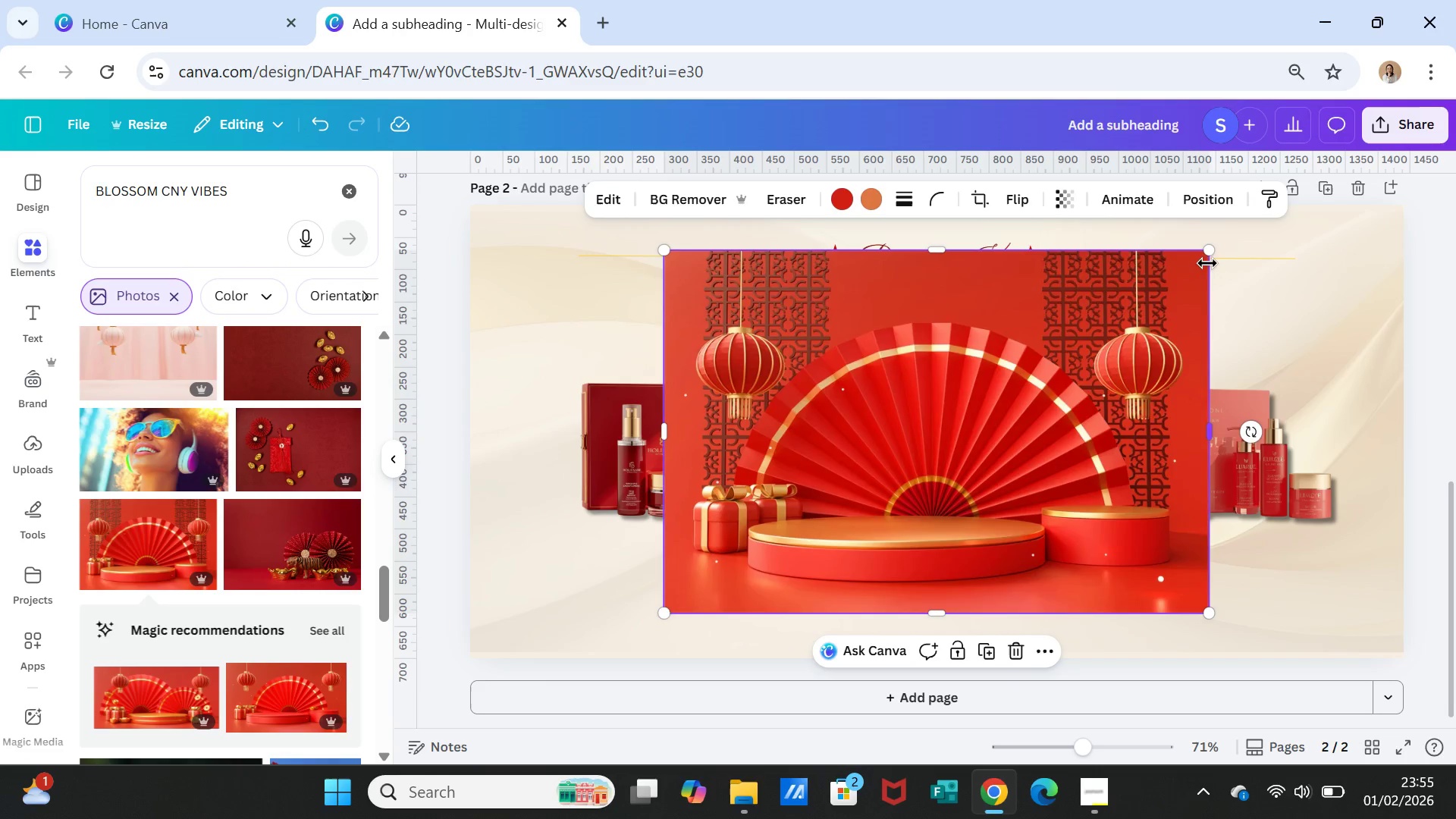 
left_click_drag(start_coordinate=[1207, 255], to_coordinate=[847, 560])
 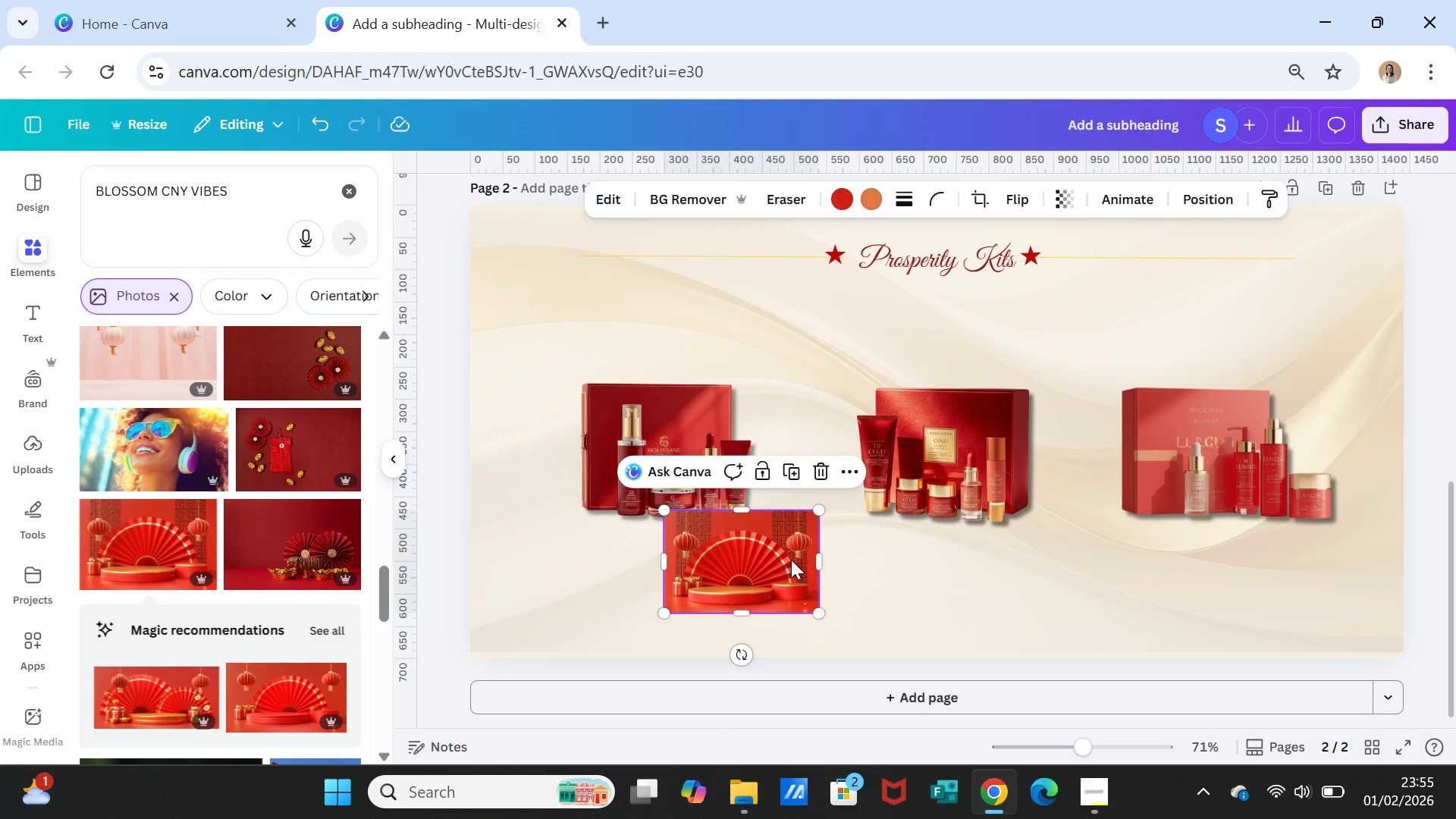 
key(Delete)
 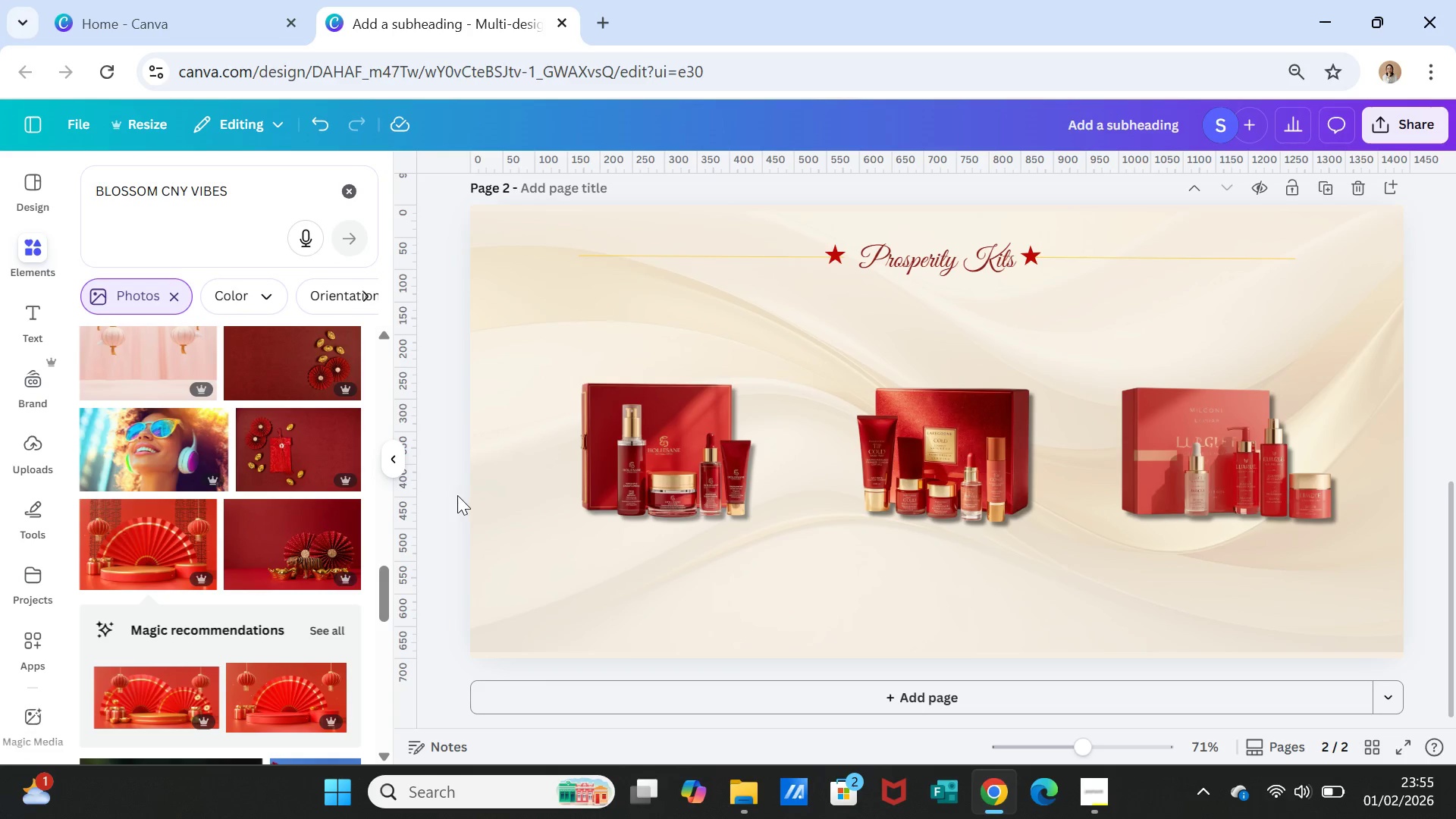 
scroll: coordinate [262, 563], scroll_direction: down, amount: 3.0
 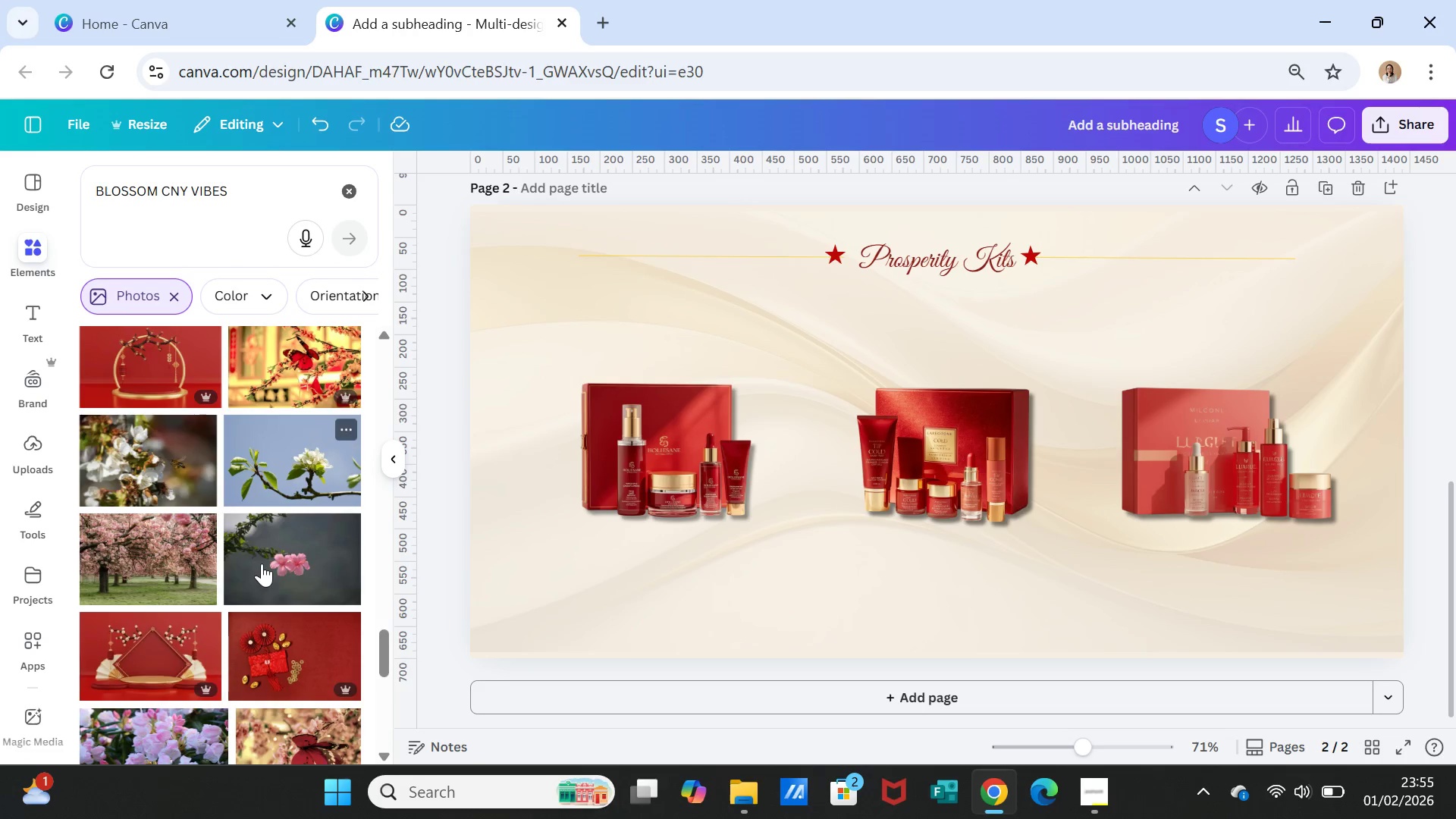 
mouse_move([281, 584])
 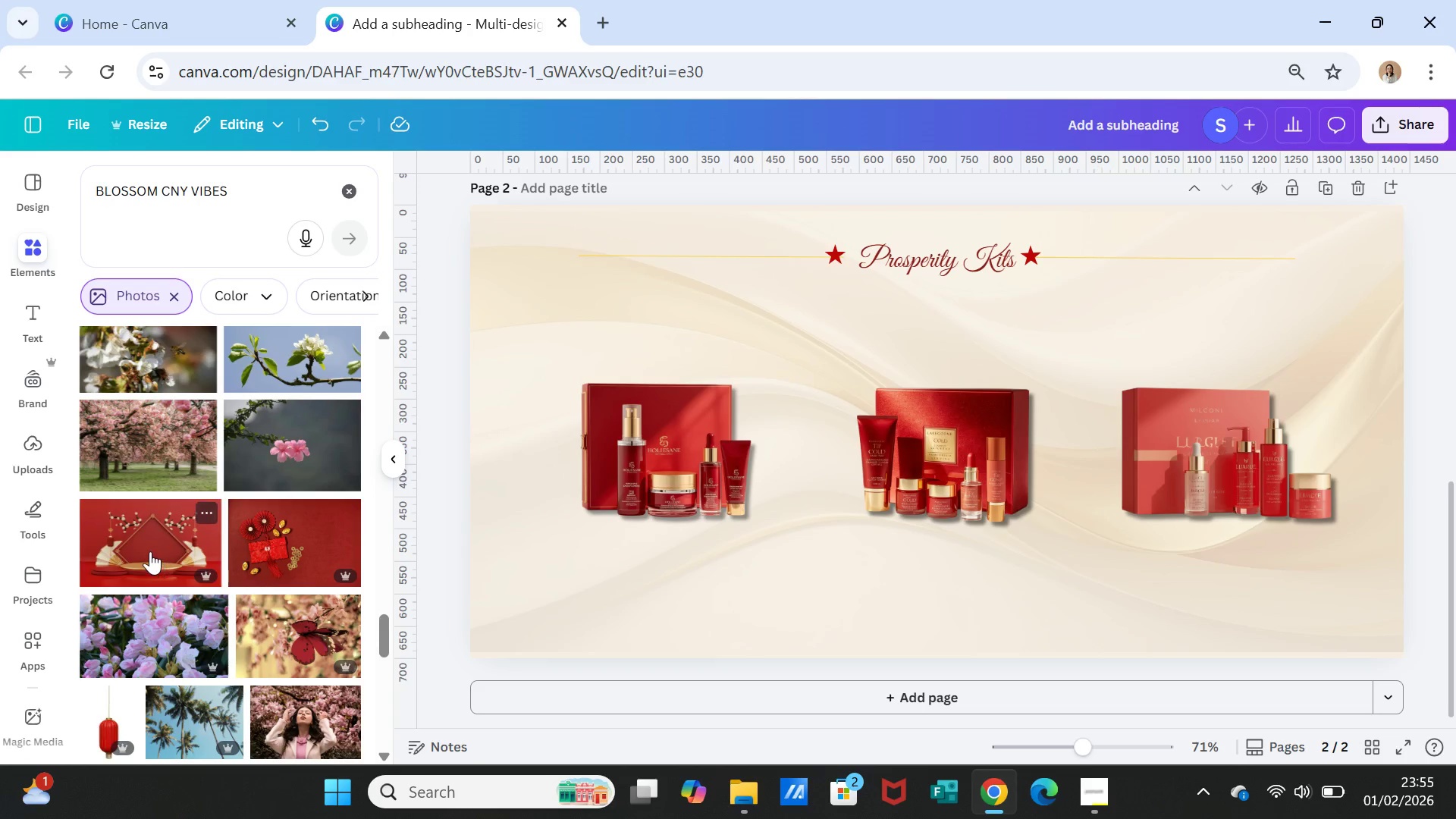 
left_click([150, 551])
 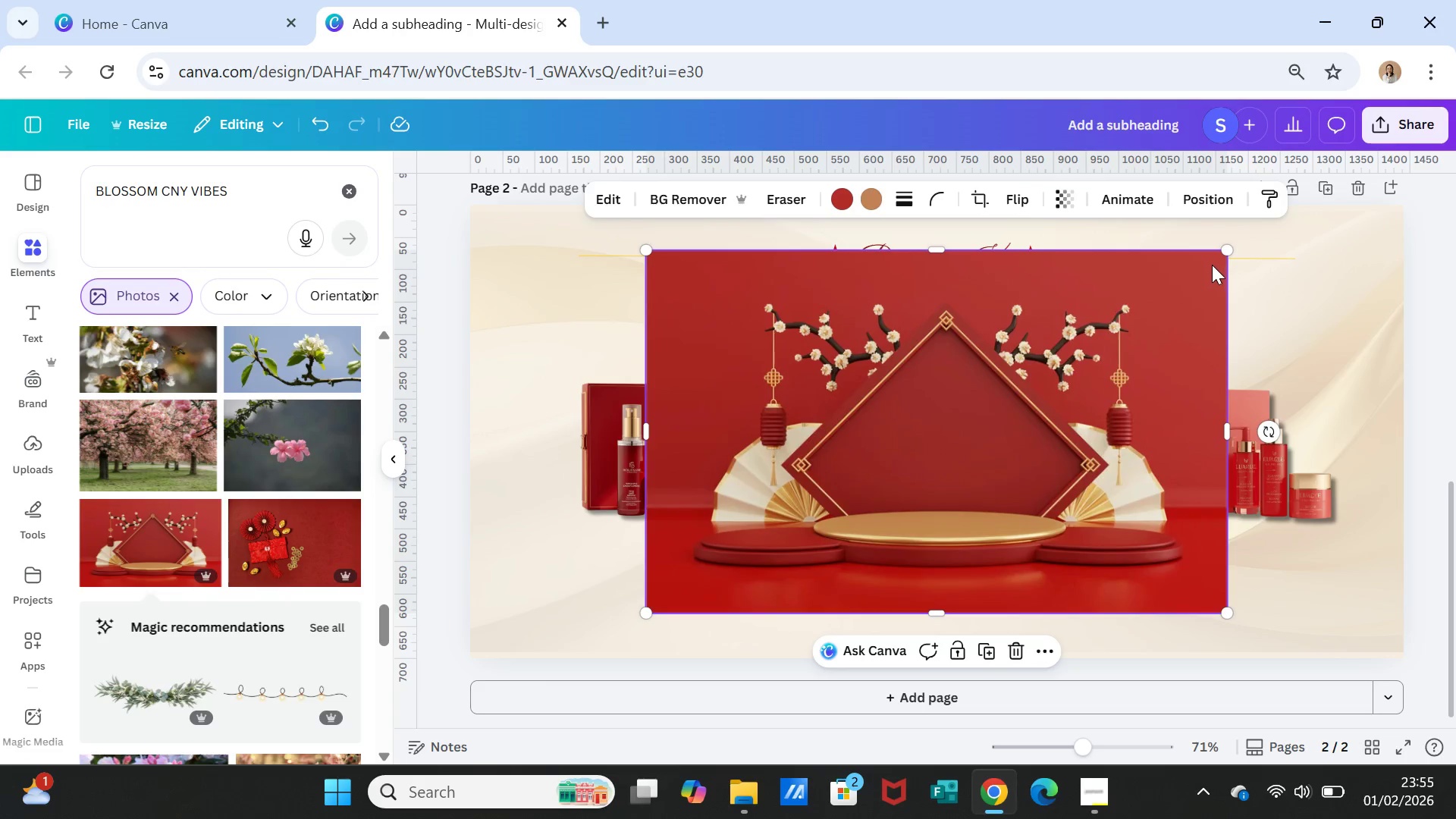 
left_click_drag(start_coordinate=[1116, 392], to_coordinate=[1119, 391])
 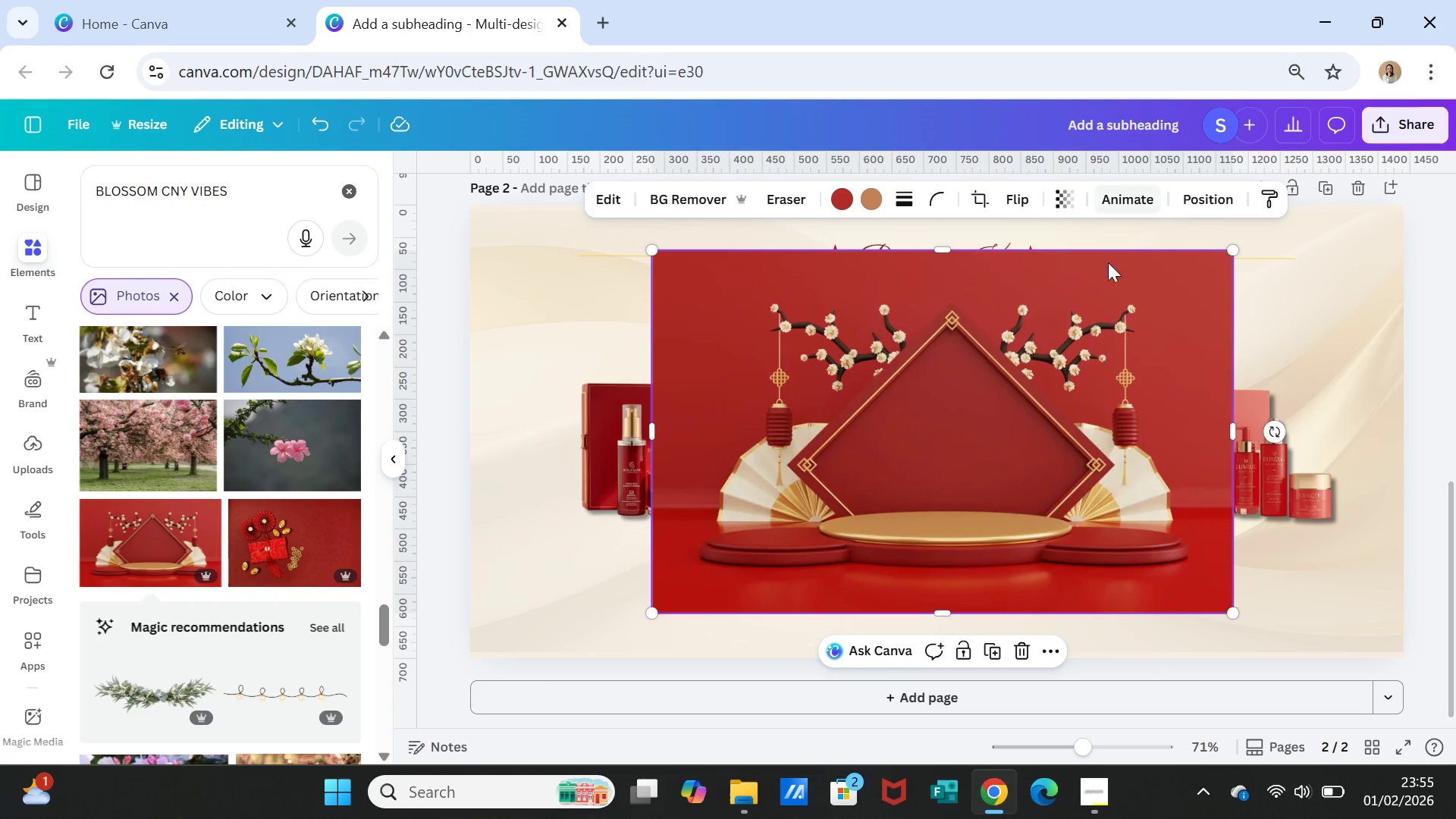 
left_click([1089, 293])
 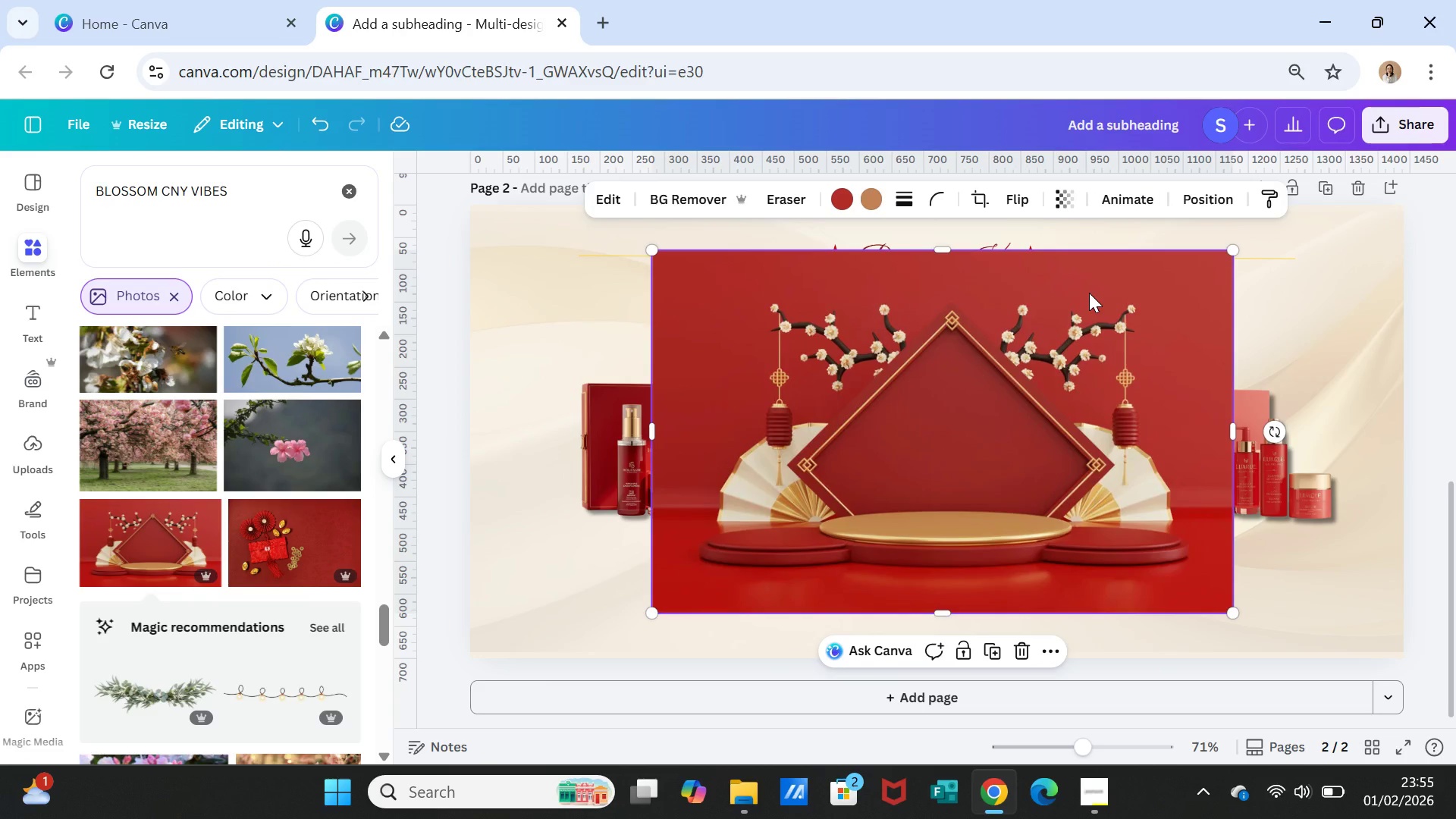 
right_click([1089, 293])
 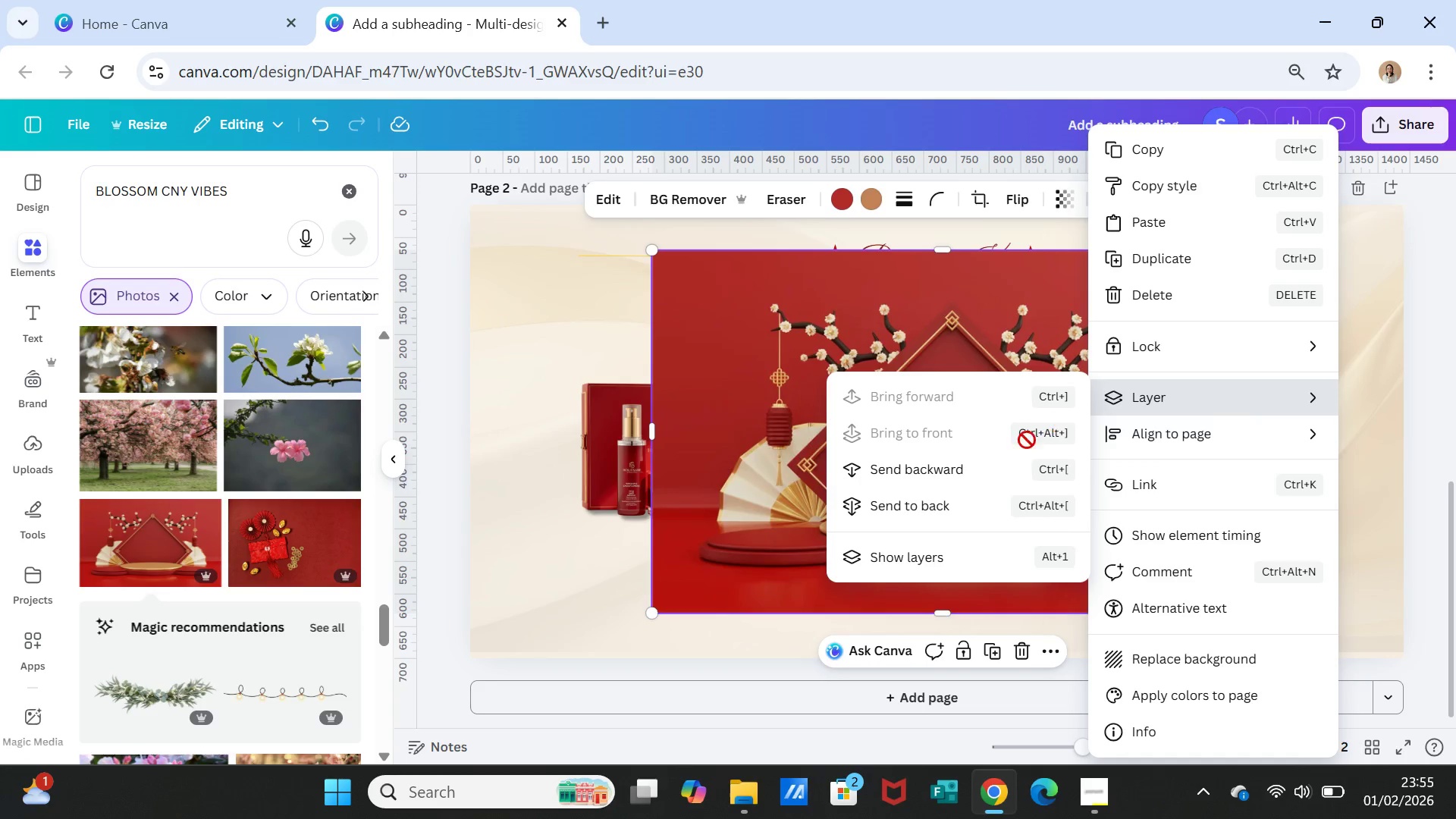 
wait(8.42)
 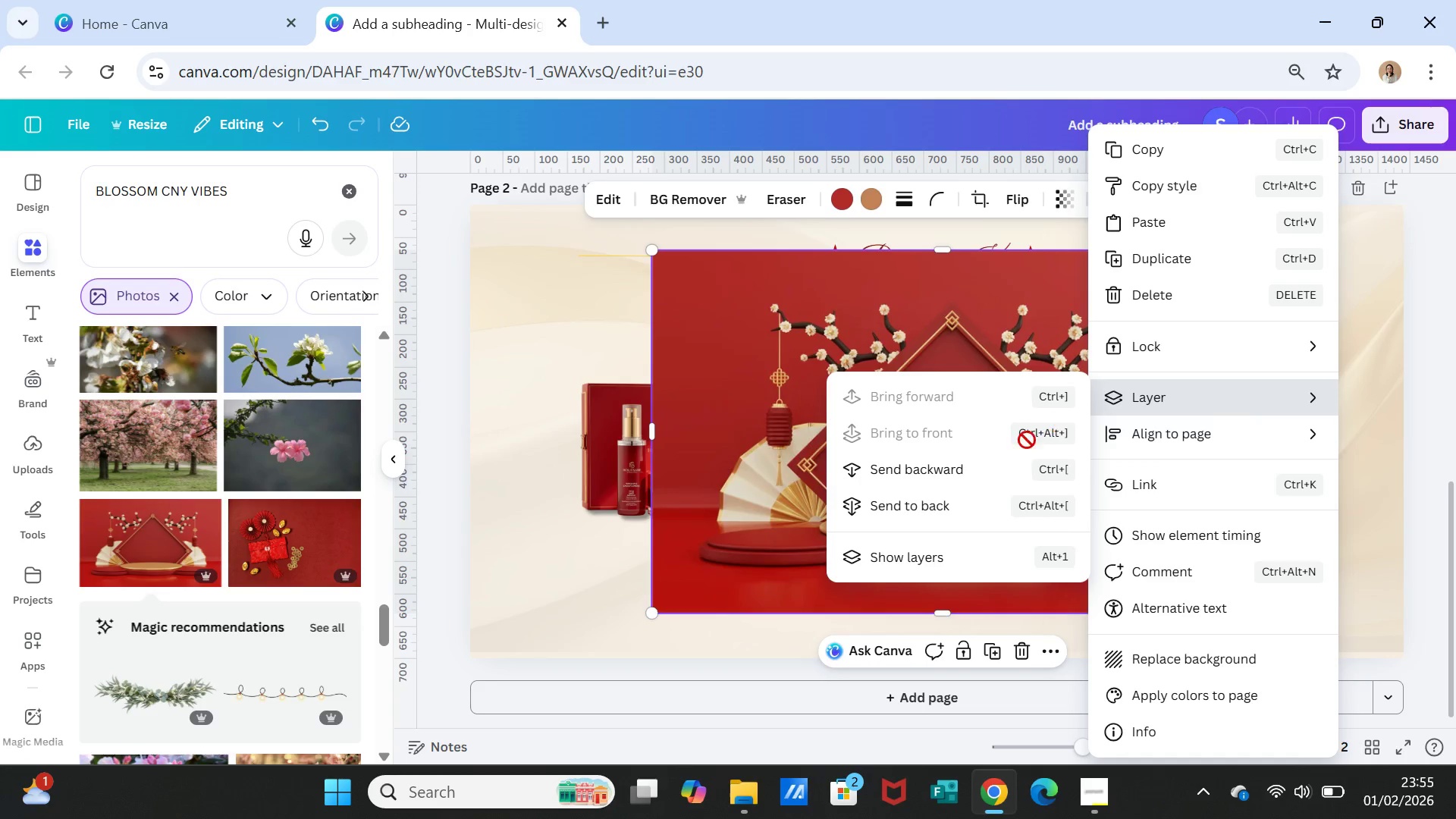 
left_click_drag(start_coordinate=[650, 433], to_coordinate=[510, 426])
 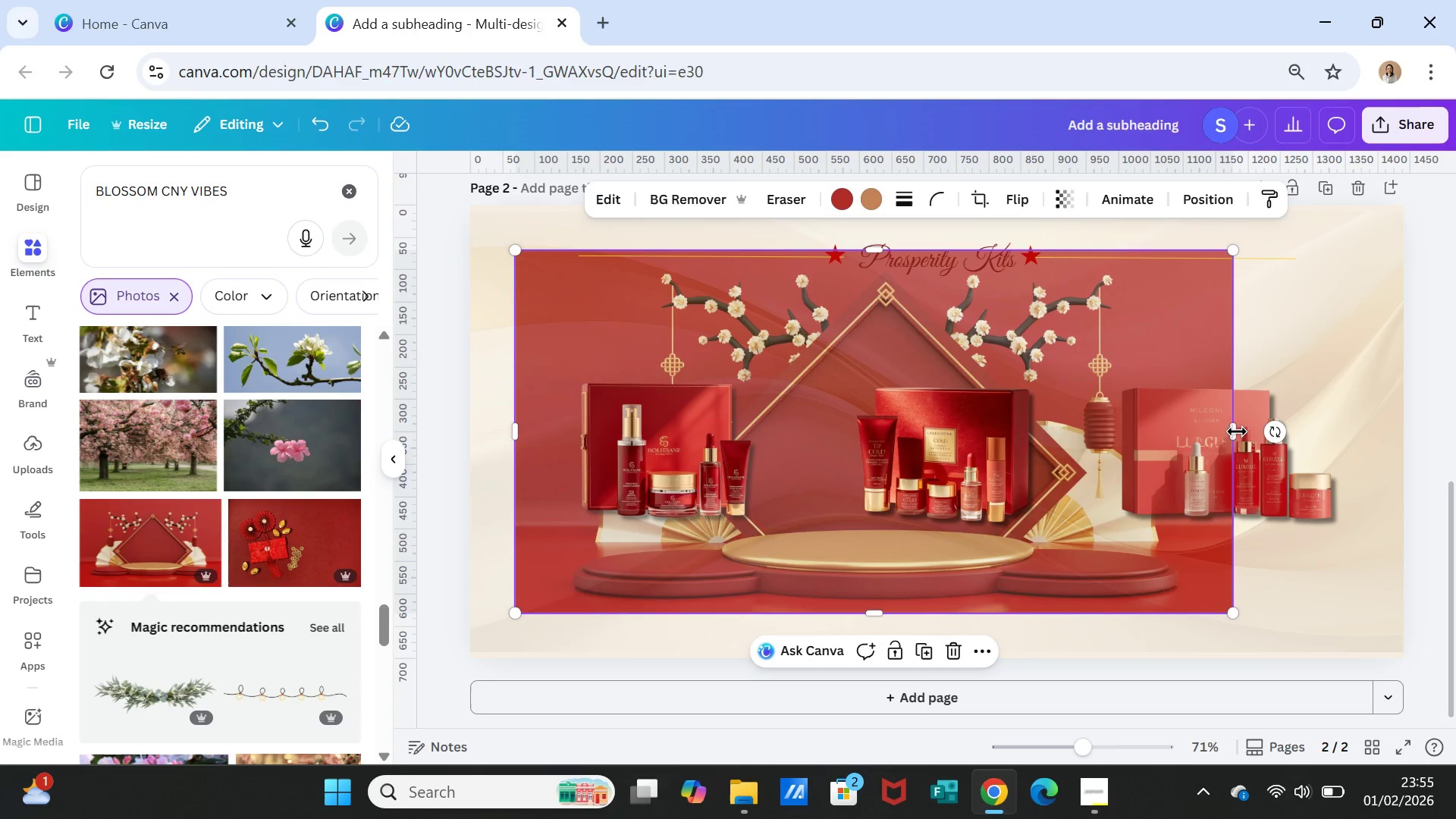 
left_click_drag(start_coordinate=[1232, 431], to_coordinate=[1373, 432])
 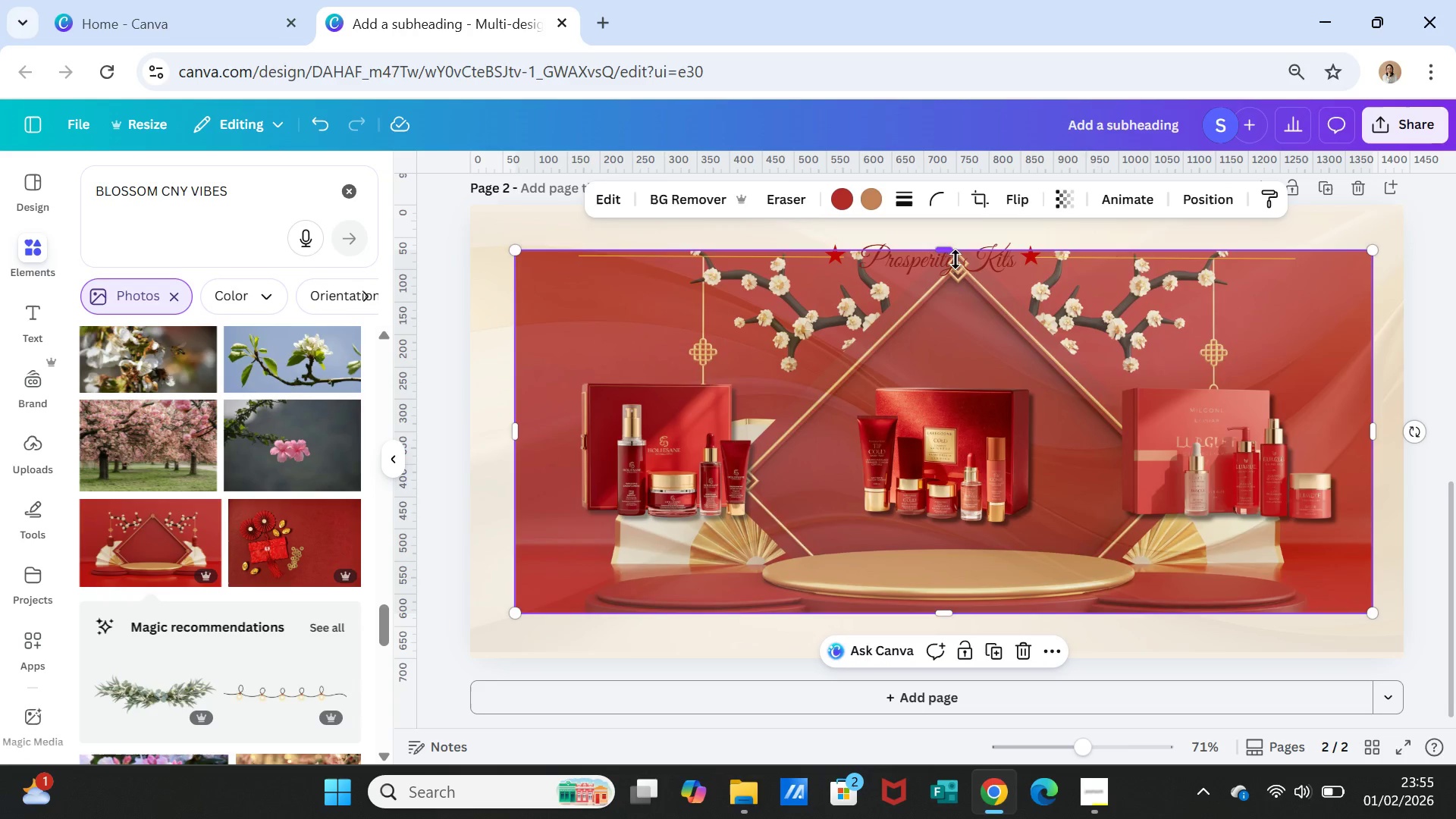 
scroll: coordinate [1047, 429], scroll_direction: up, amount: 1.0
 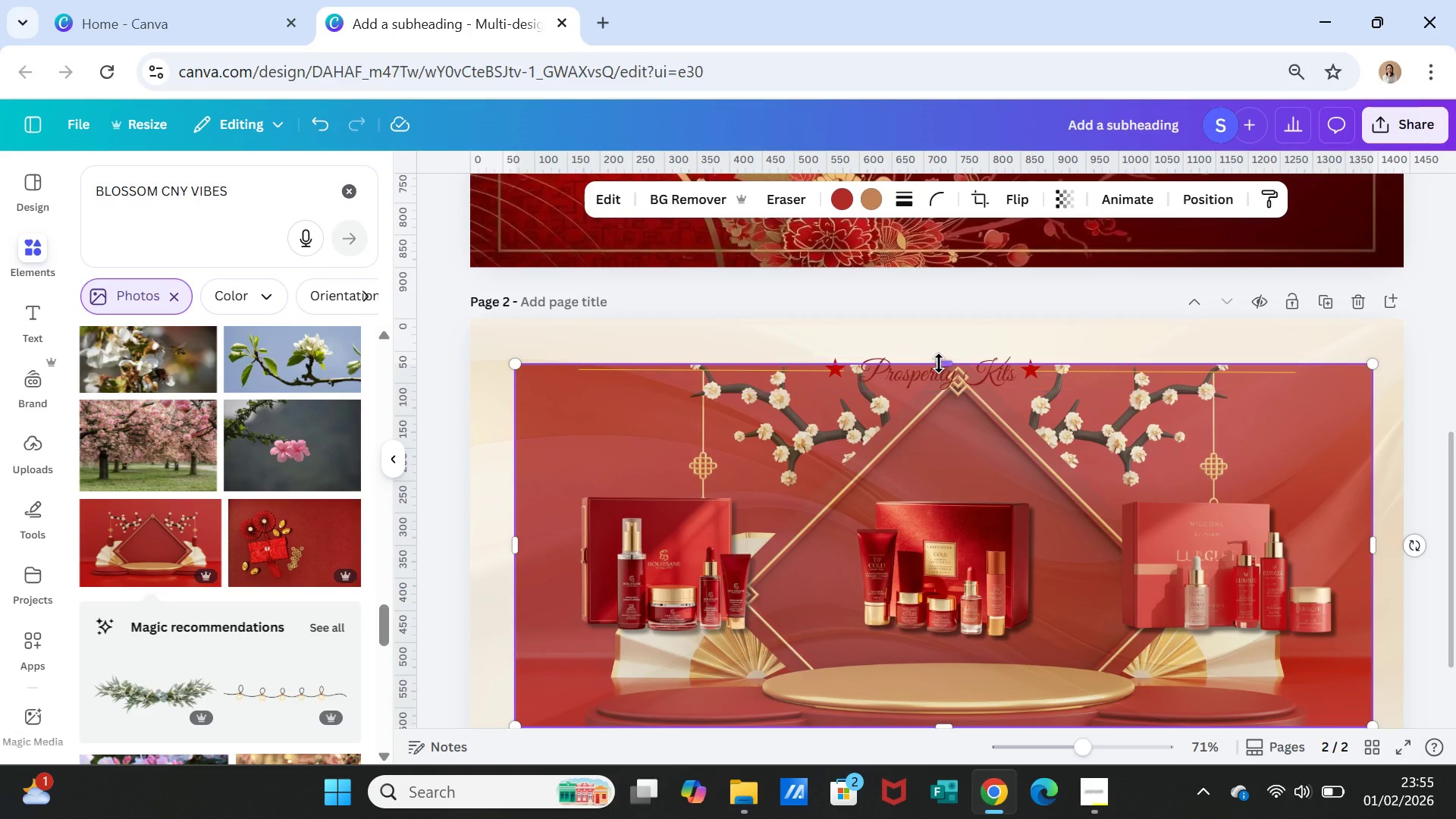 
left_click_drag(start_coordinate=[939, 363], to_coordinate=[935, 318])
 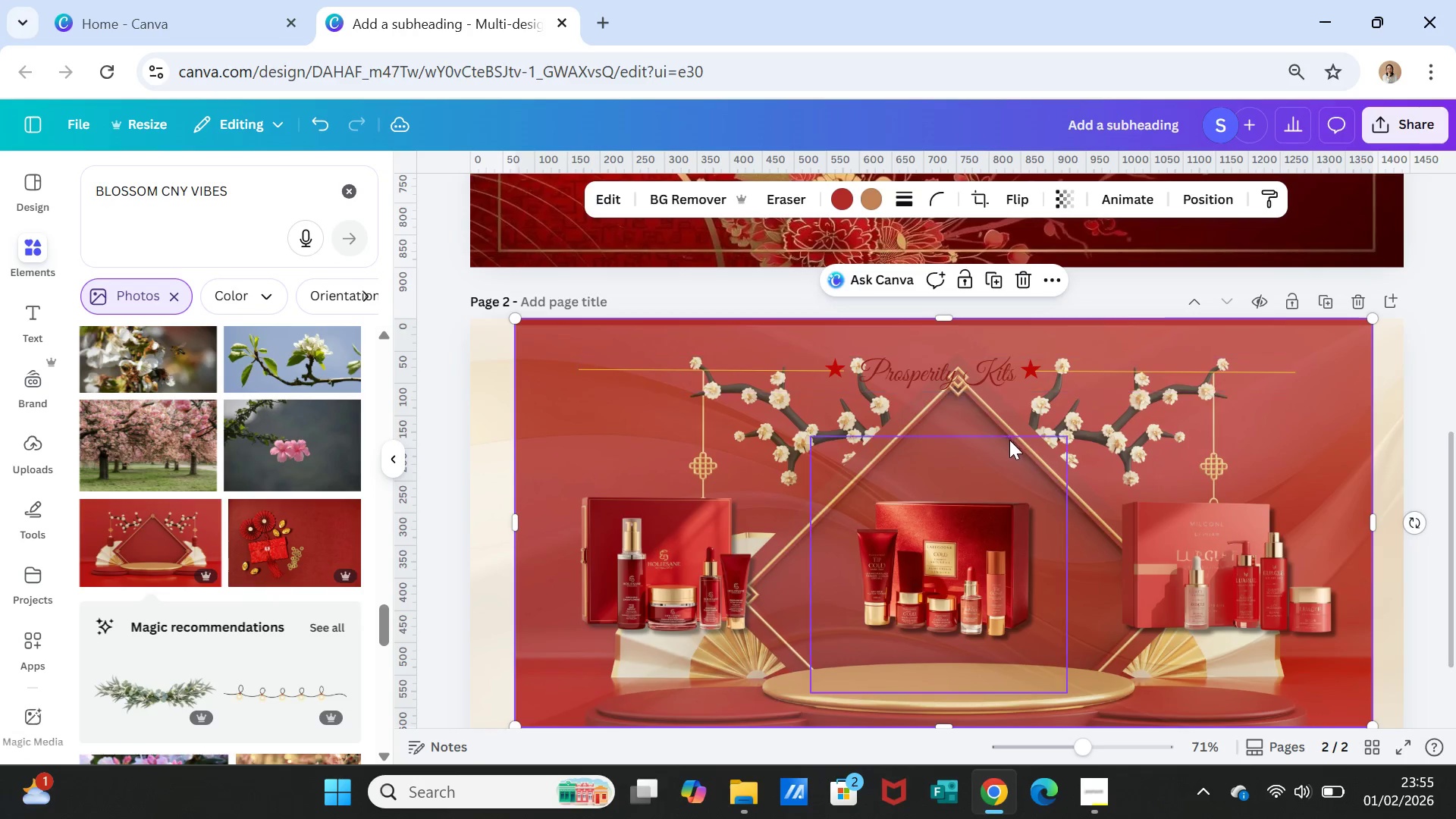 
scroll: coordinate [1009, 441], scroll_direction: down, amount: 1.0
 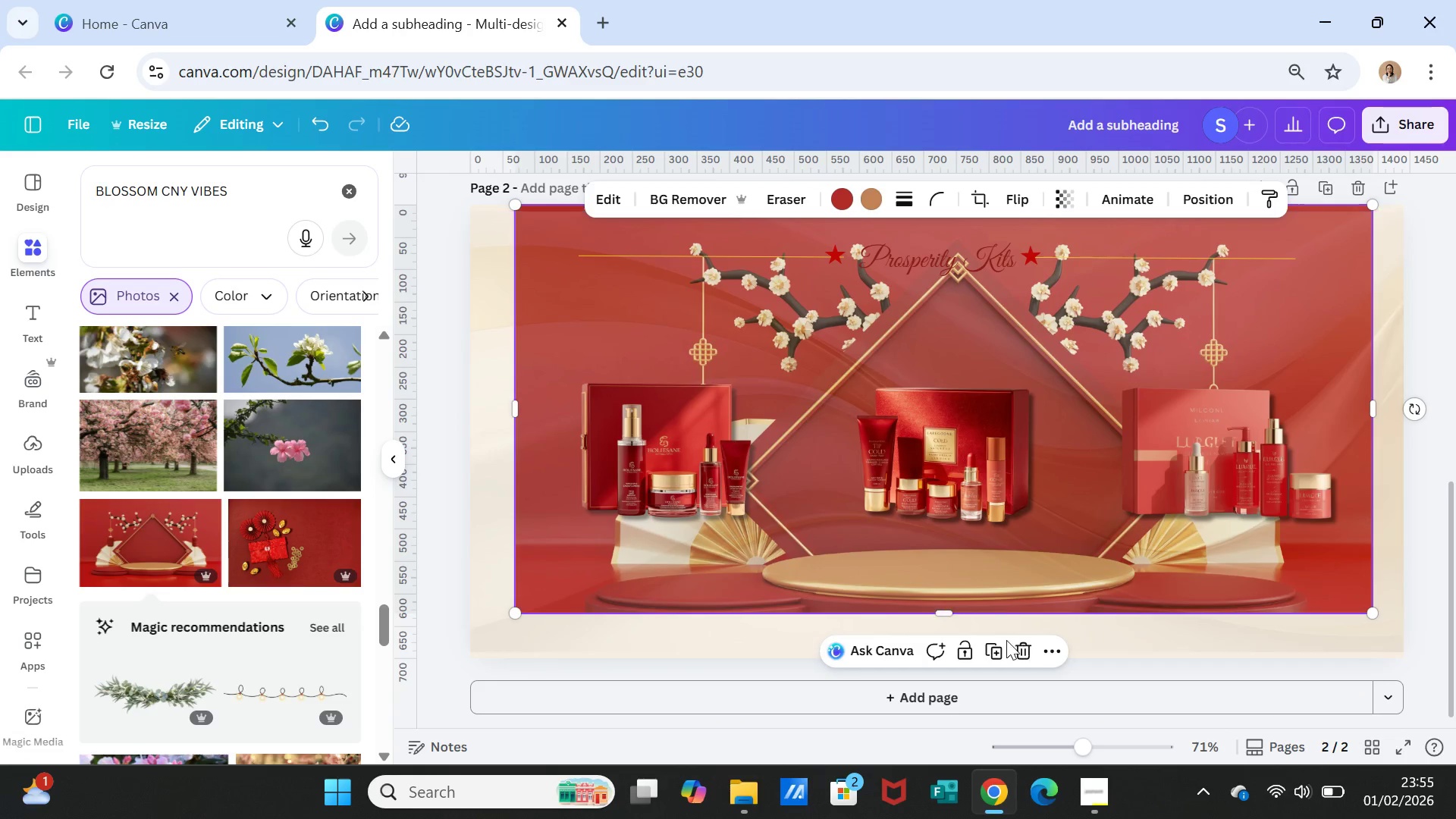 
left_click_drag(start_coordinate=[931, 617], to_coordinate=[934, 655])
 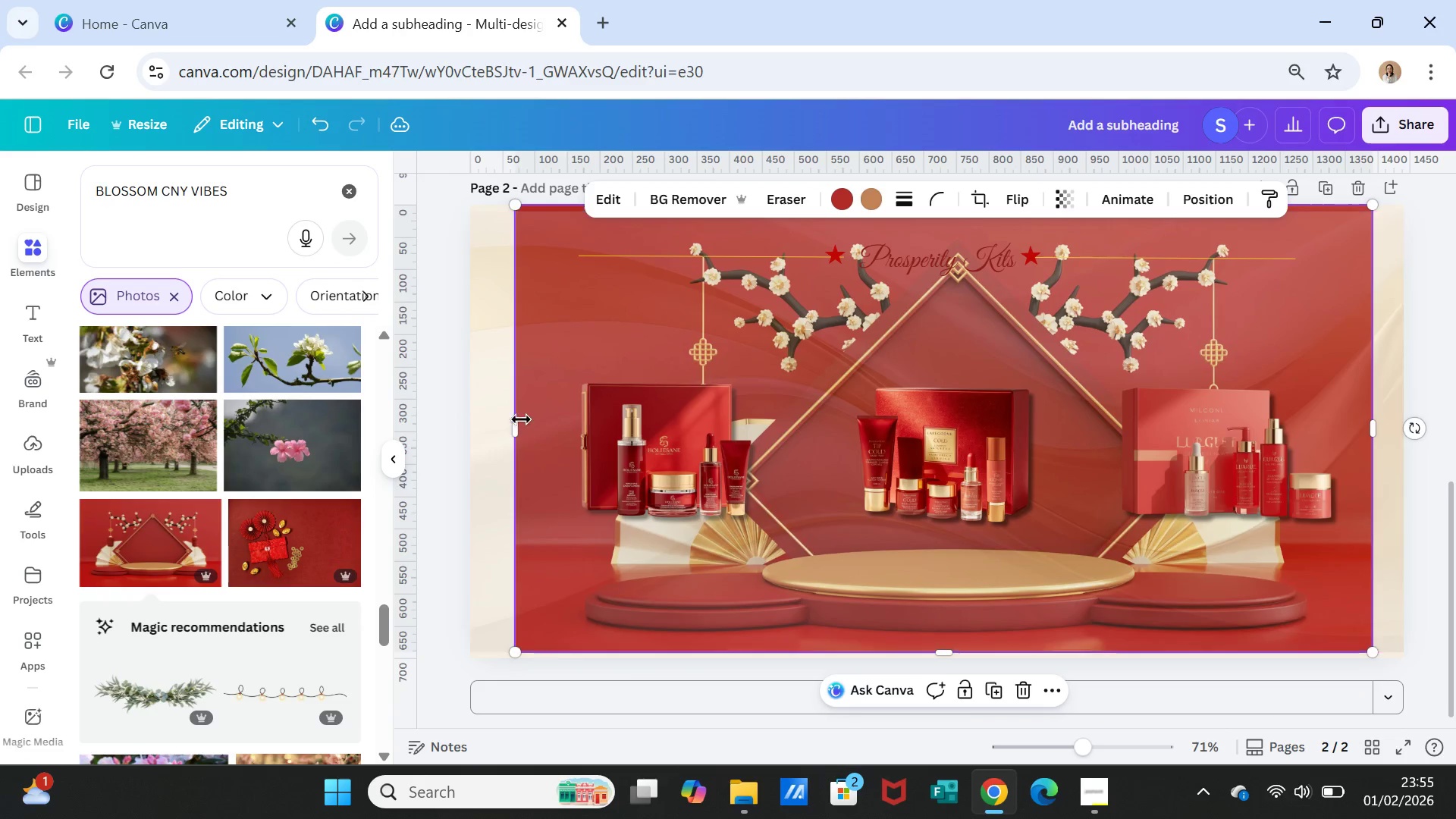 
left_click_drag(start_coordinate=[516, 424], to_coordinate=[475, 417])
 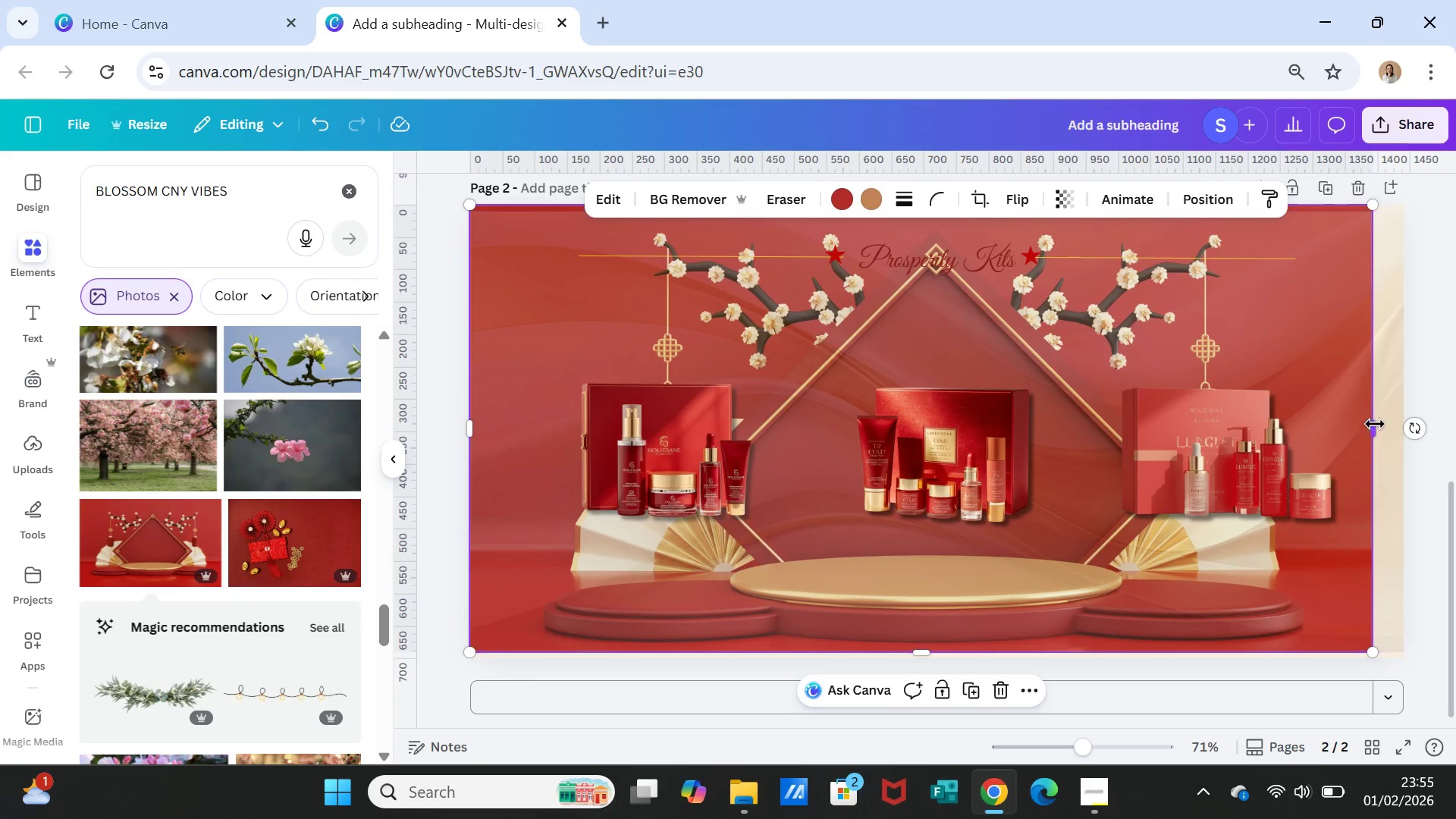 
left_click_drag(start_coordinate=[1373, 425], to_coordinate=[1403, 426])
 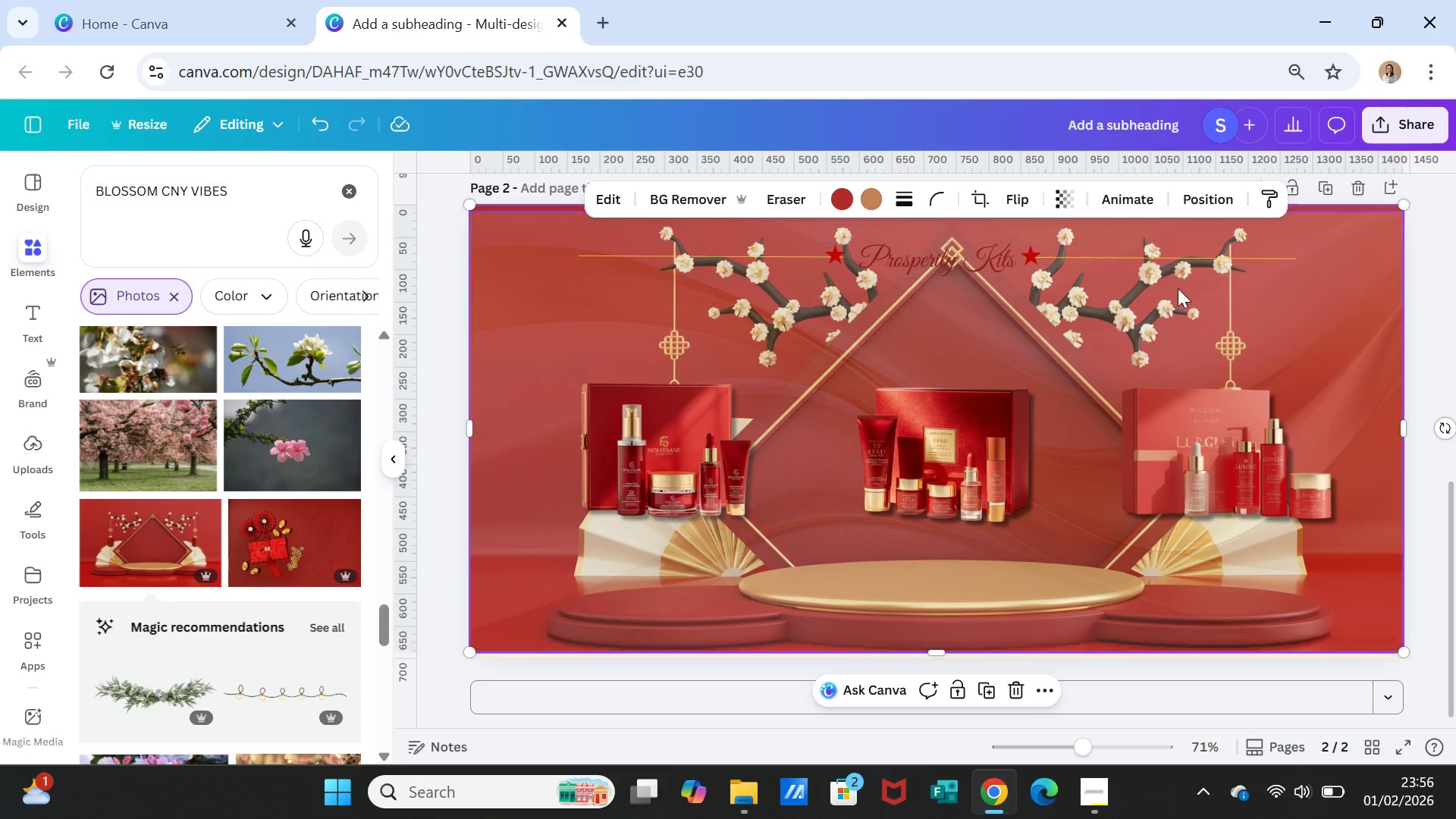 
scroll: coordinate [1201, 318], scroll_direction: up, amount: 1.0
 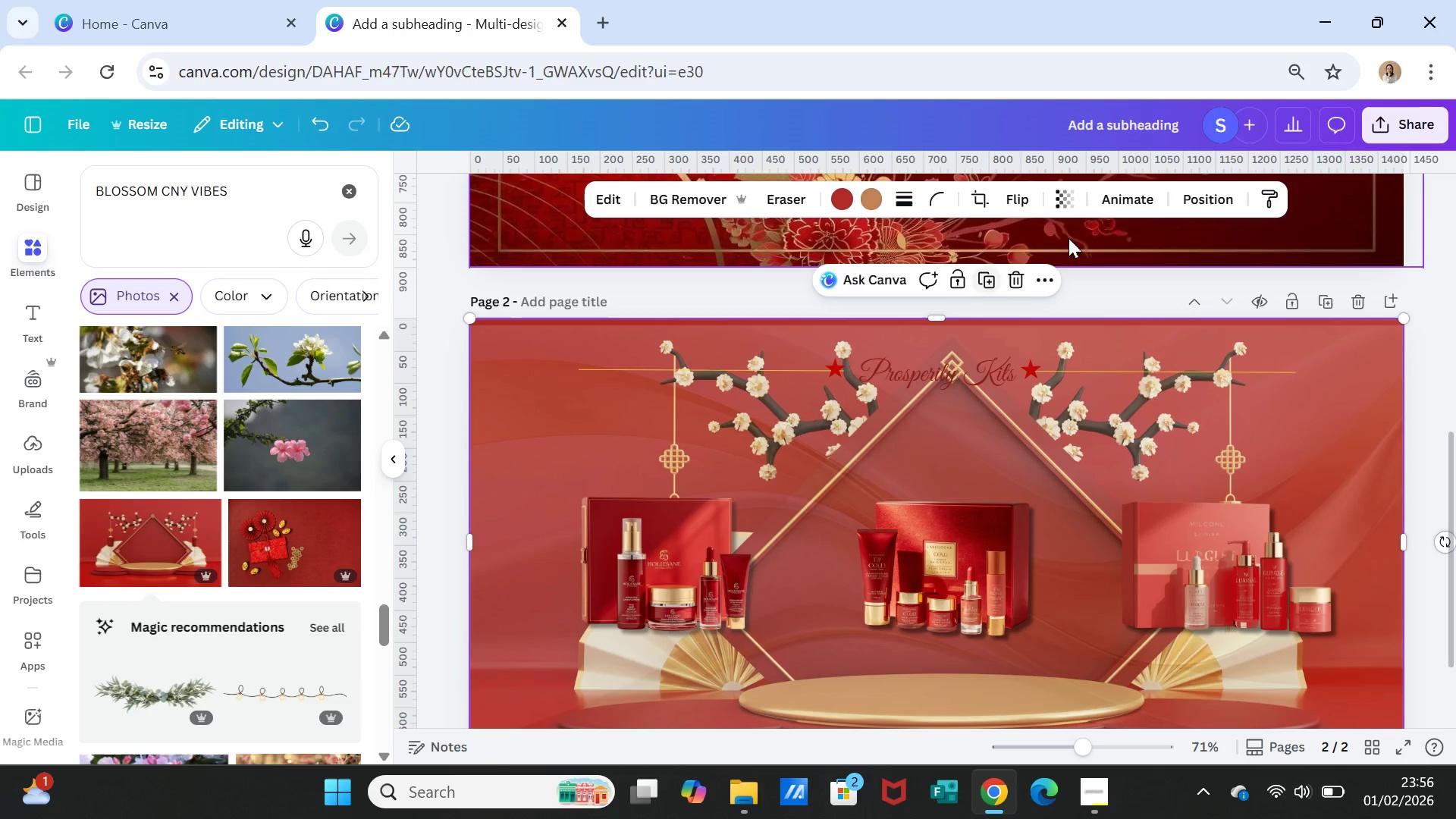 
left_click([1071, 195])
 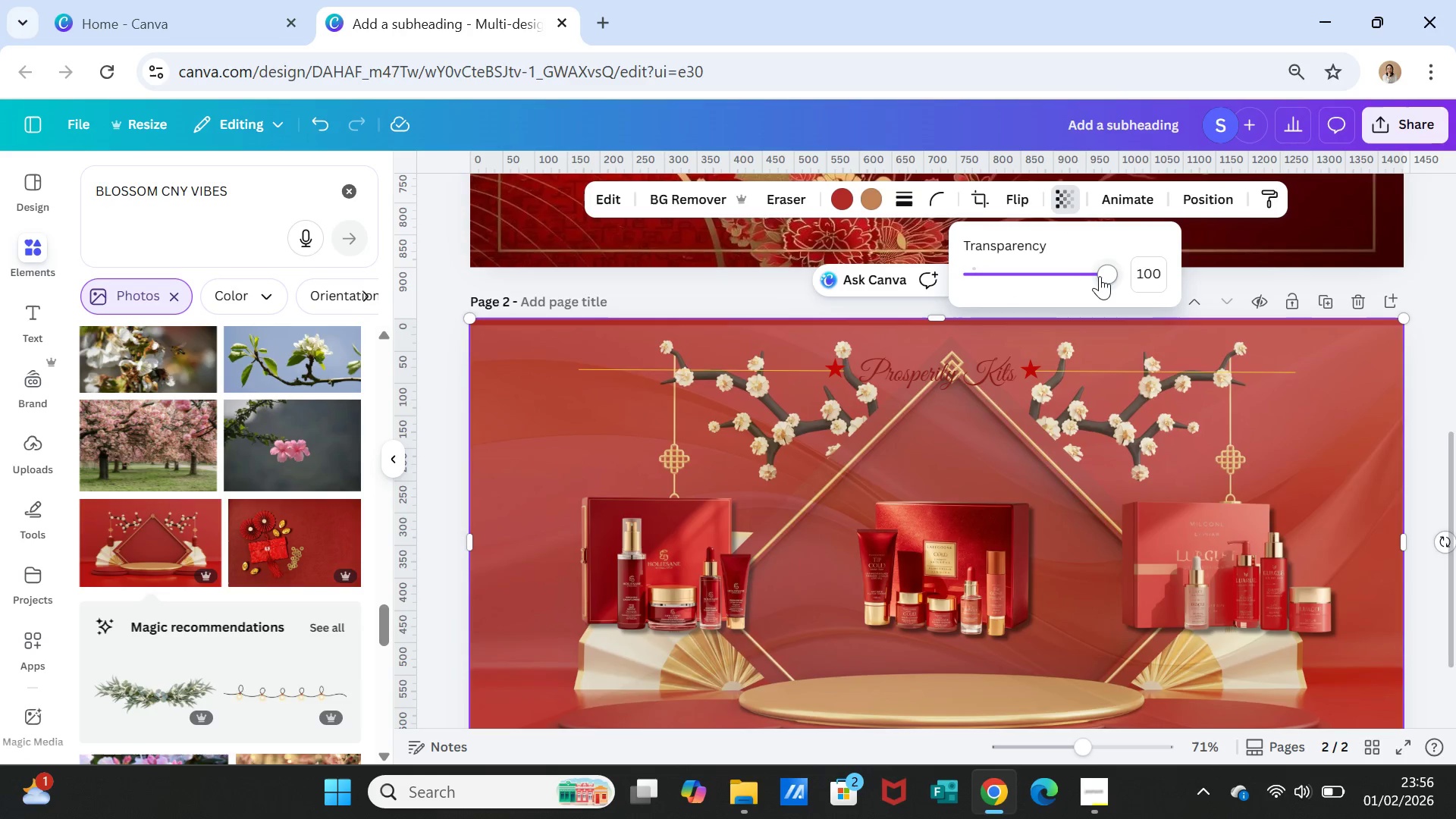 
left_click_drag(start_coordinate=[1100, 276], to_coordinate=[1026, 271])
 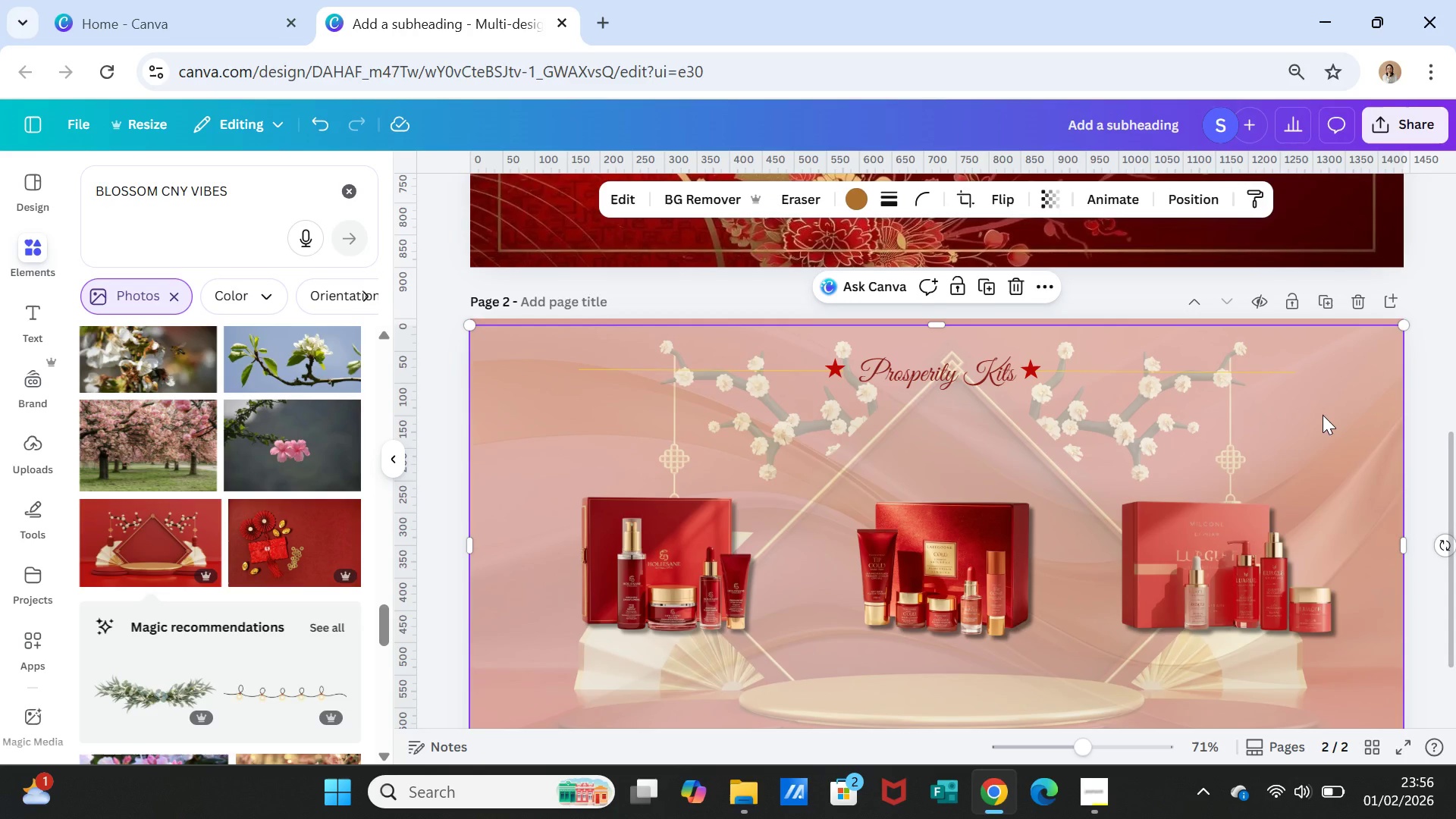 
key(Delete)
 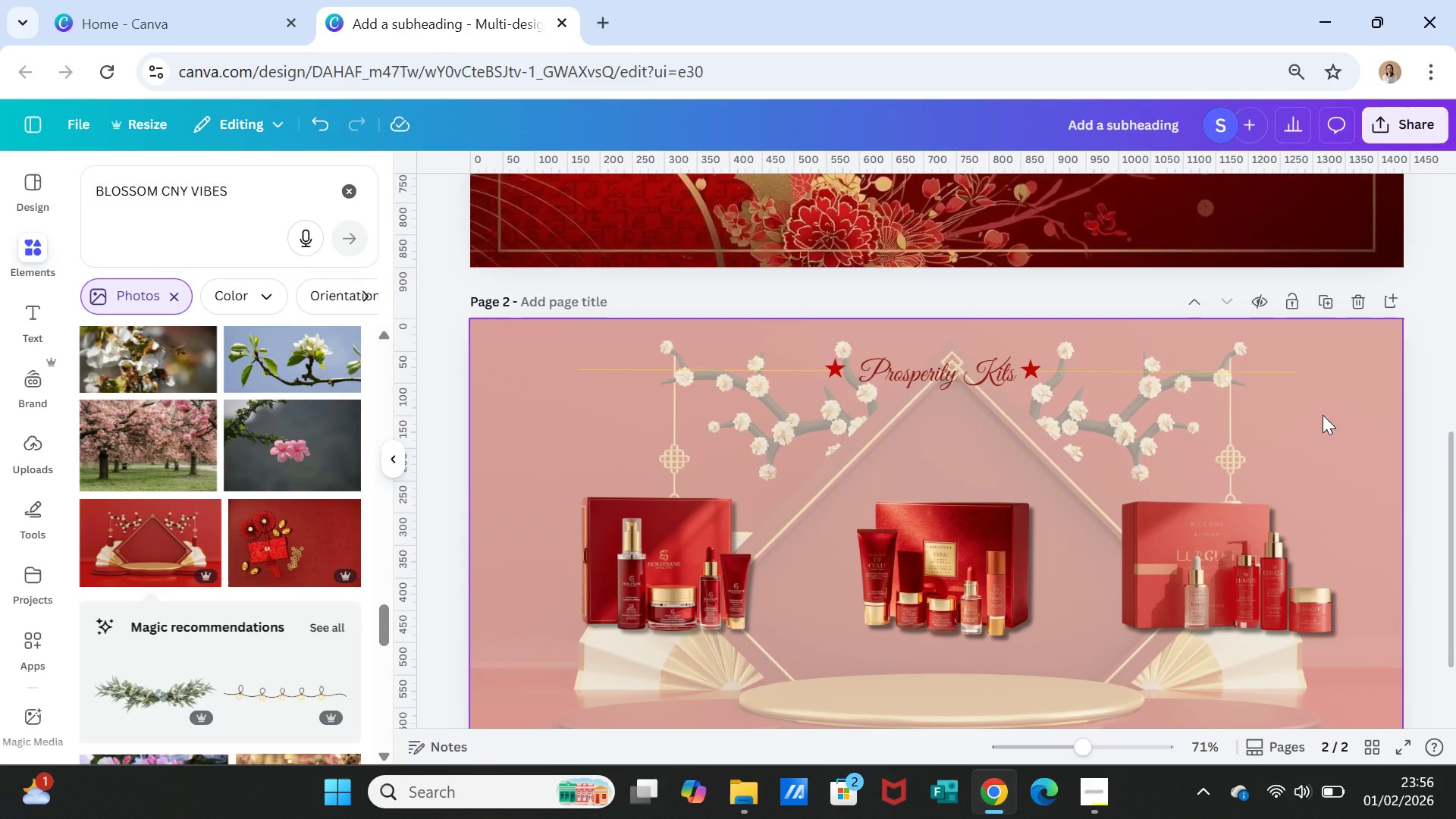 
left_click([1323, 415])
 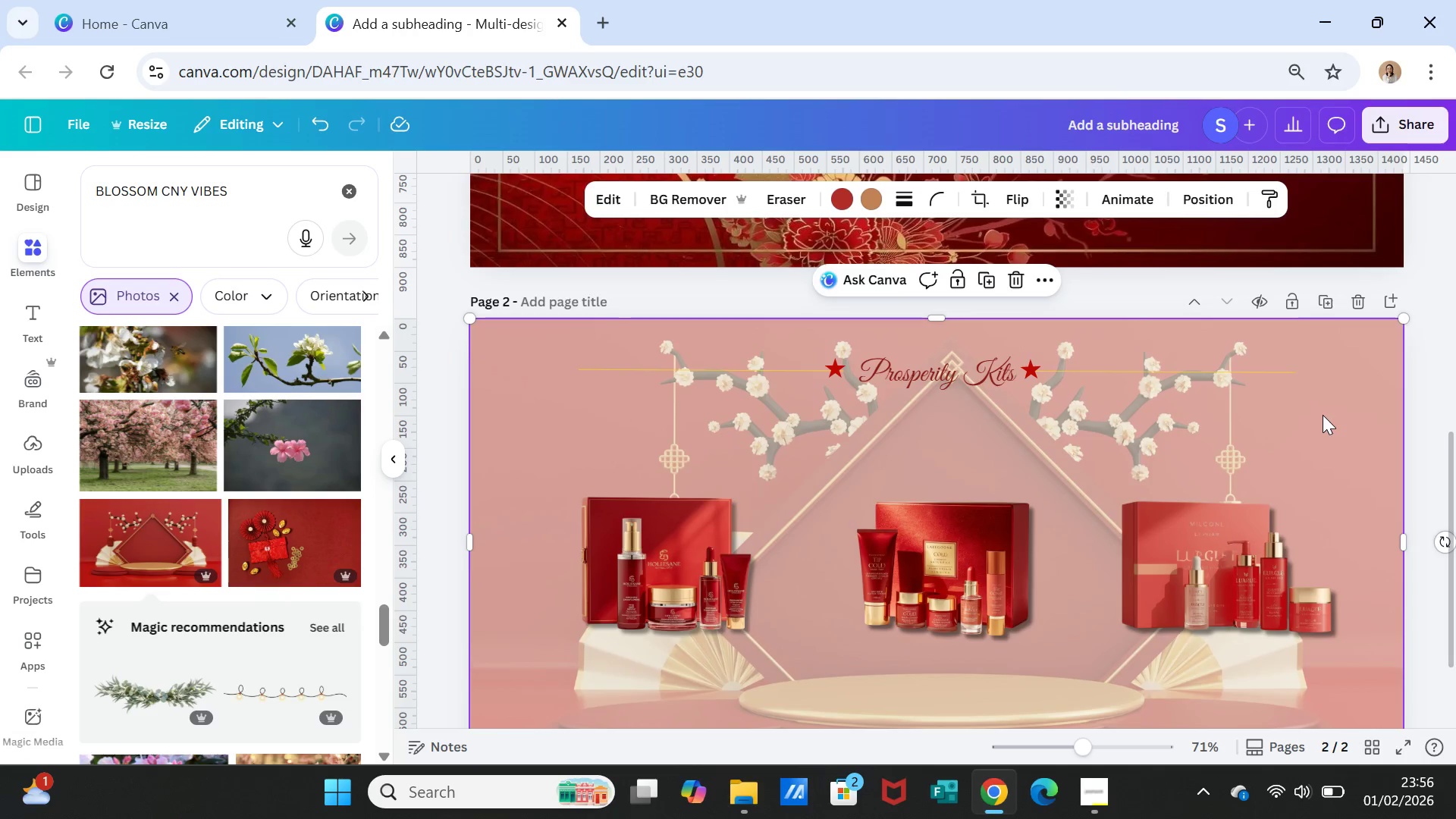 
key(Delete)
 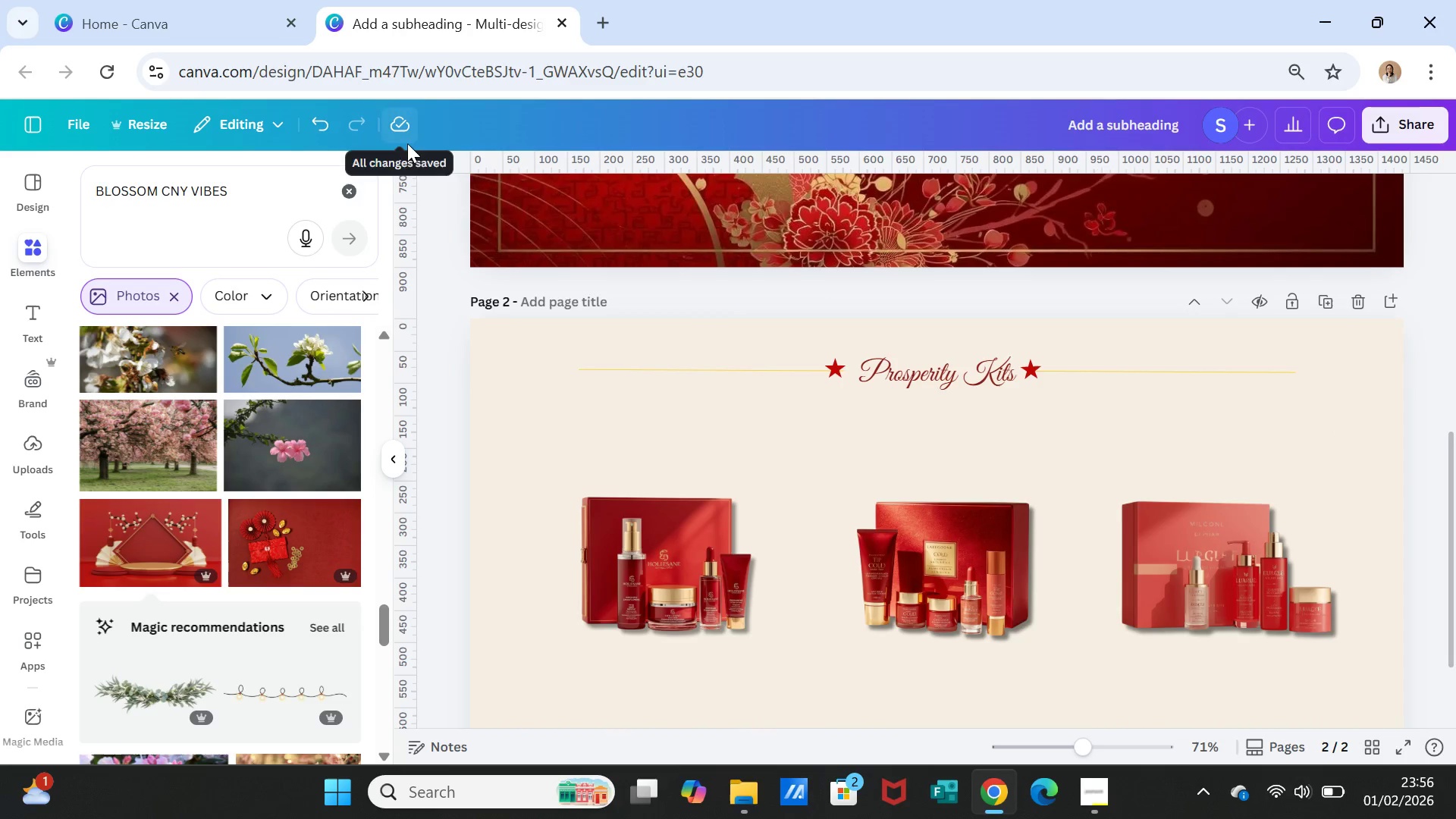 
left_click([325, 124])
 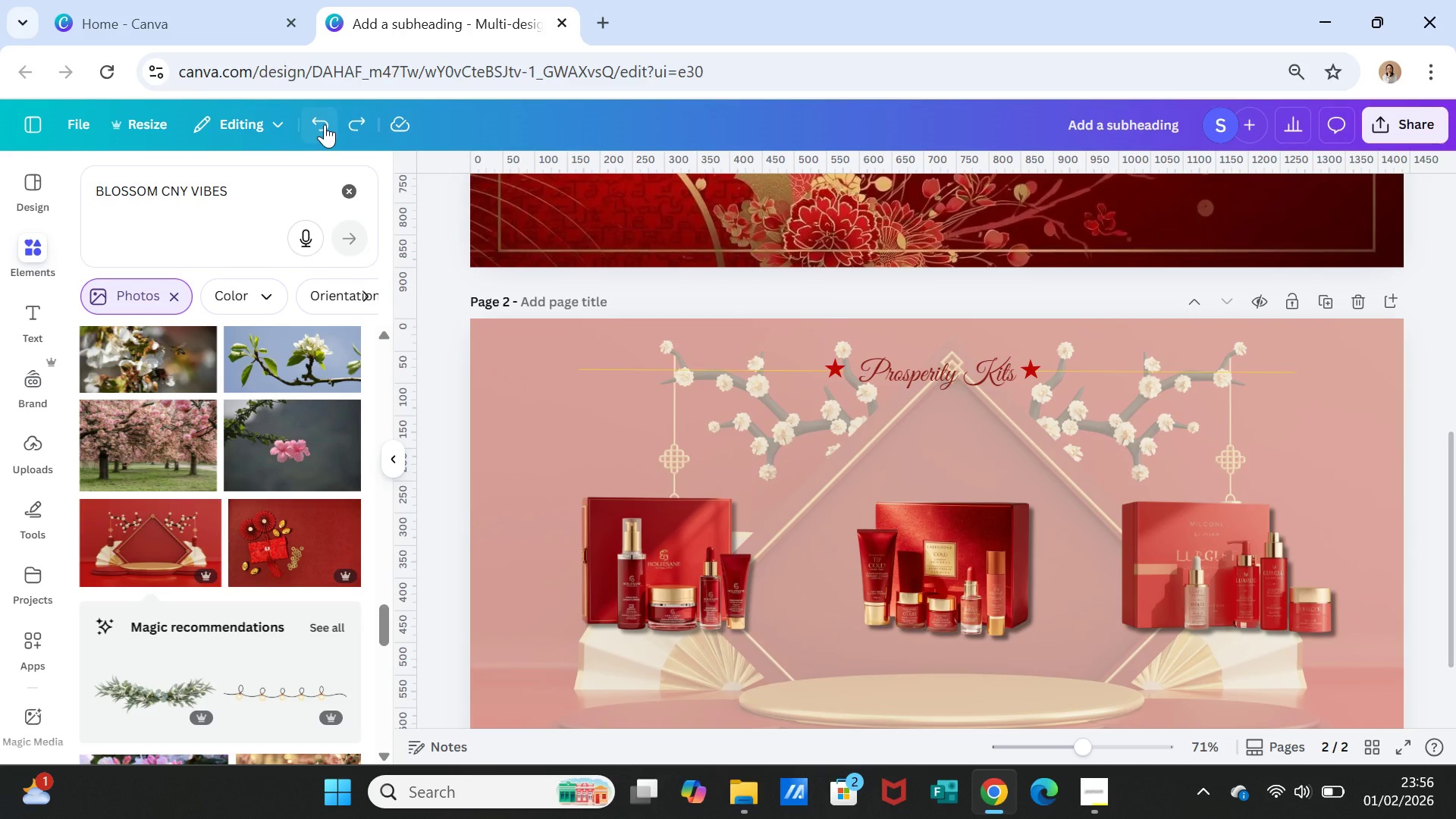 
left_click([325, 124])
 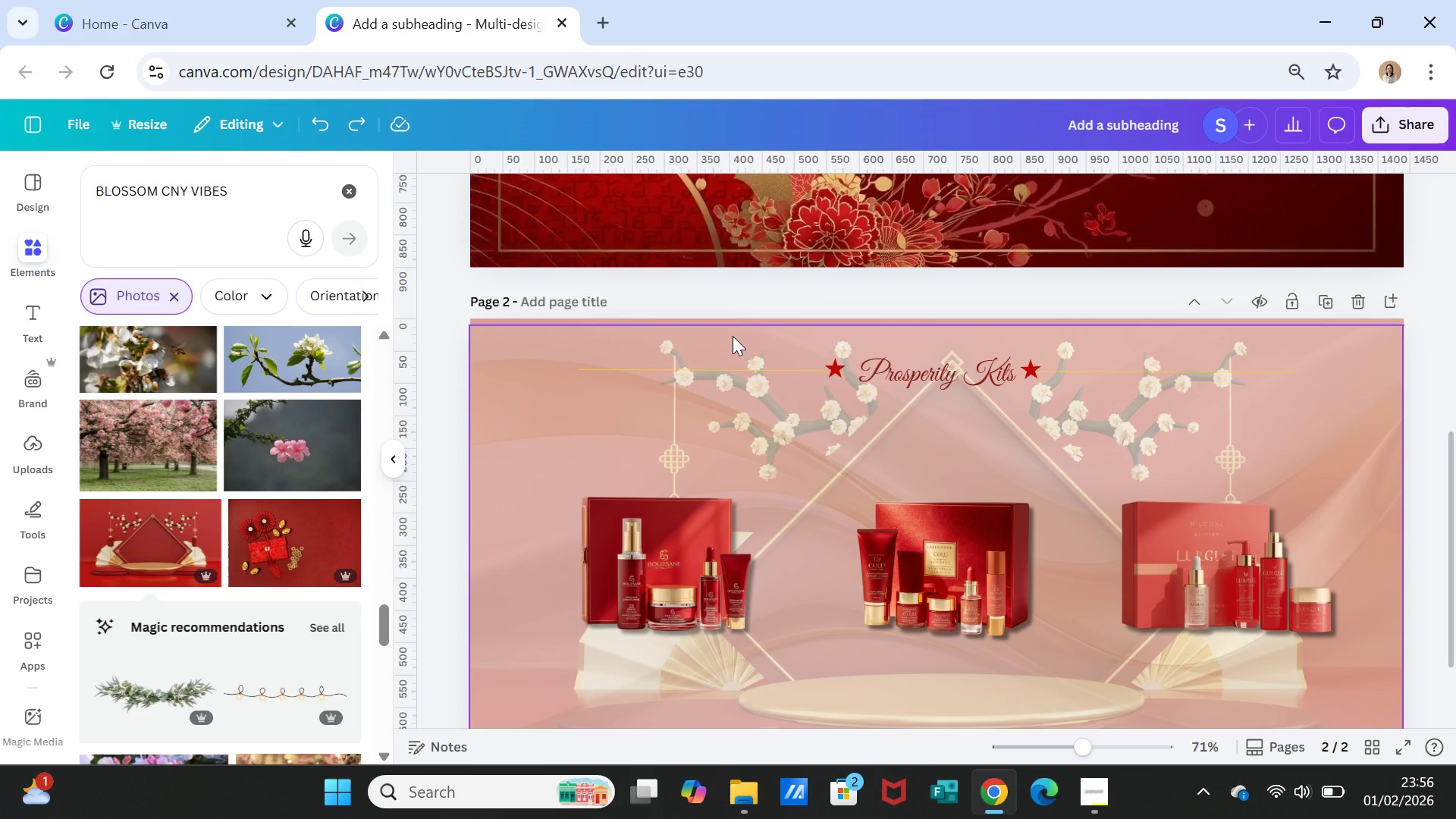 
left_click([736, 350])
 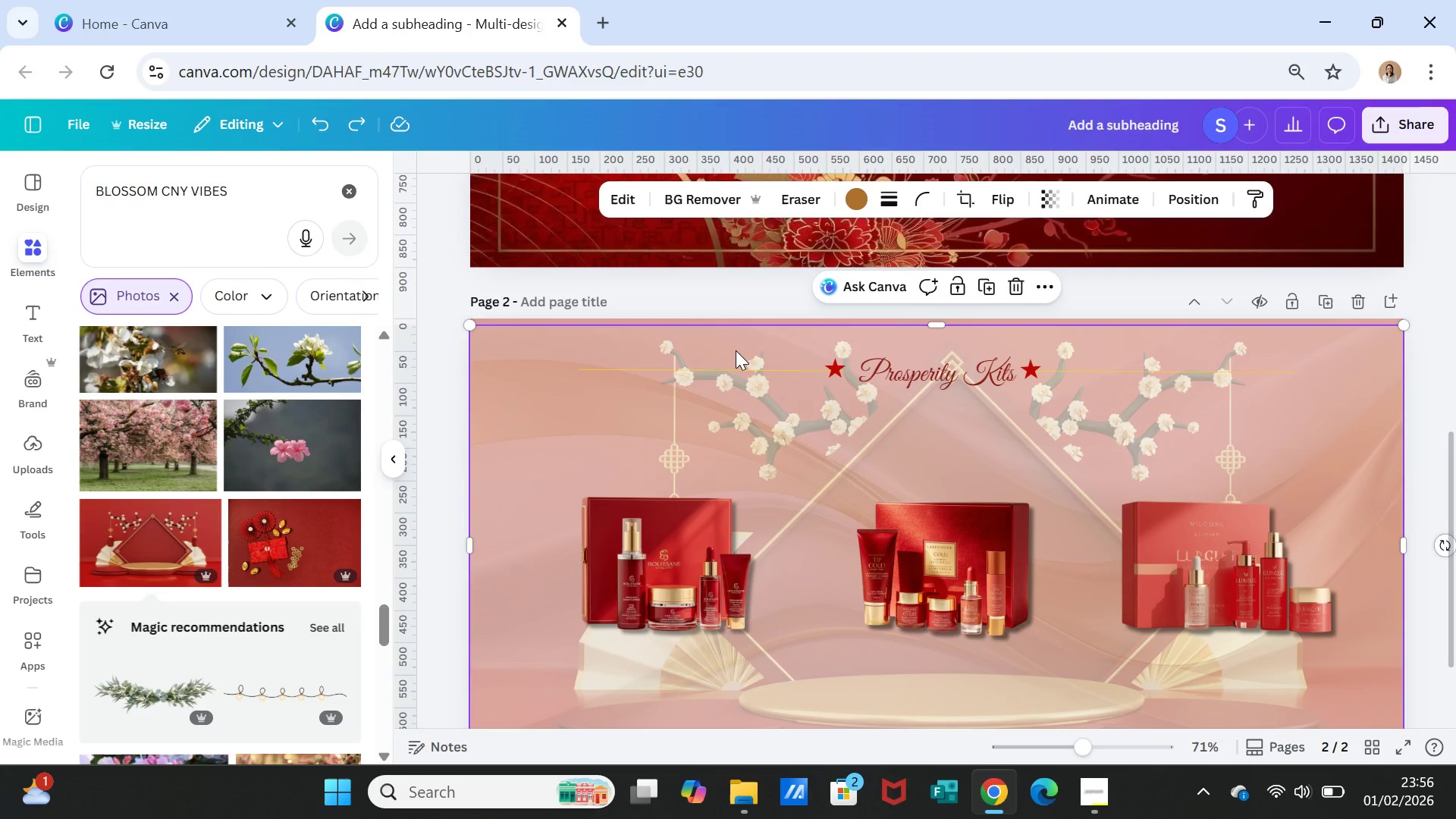 
left_click_drag(start_coordinate=[736, 350], to_coordinate=[747, 430])
 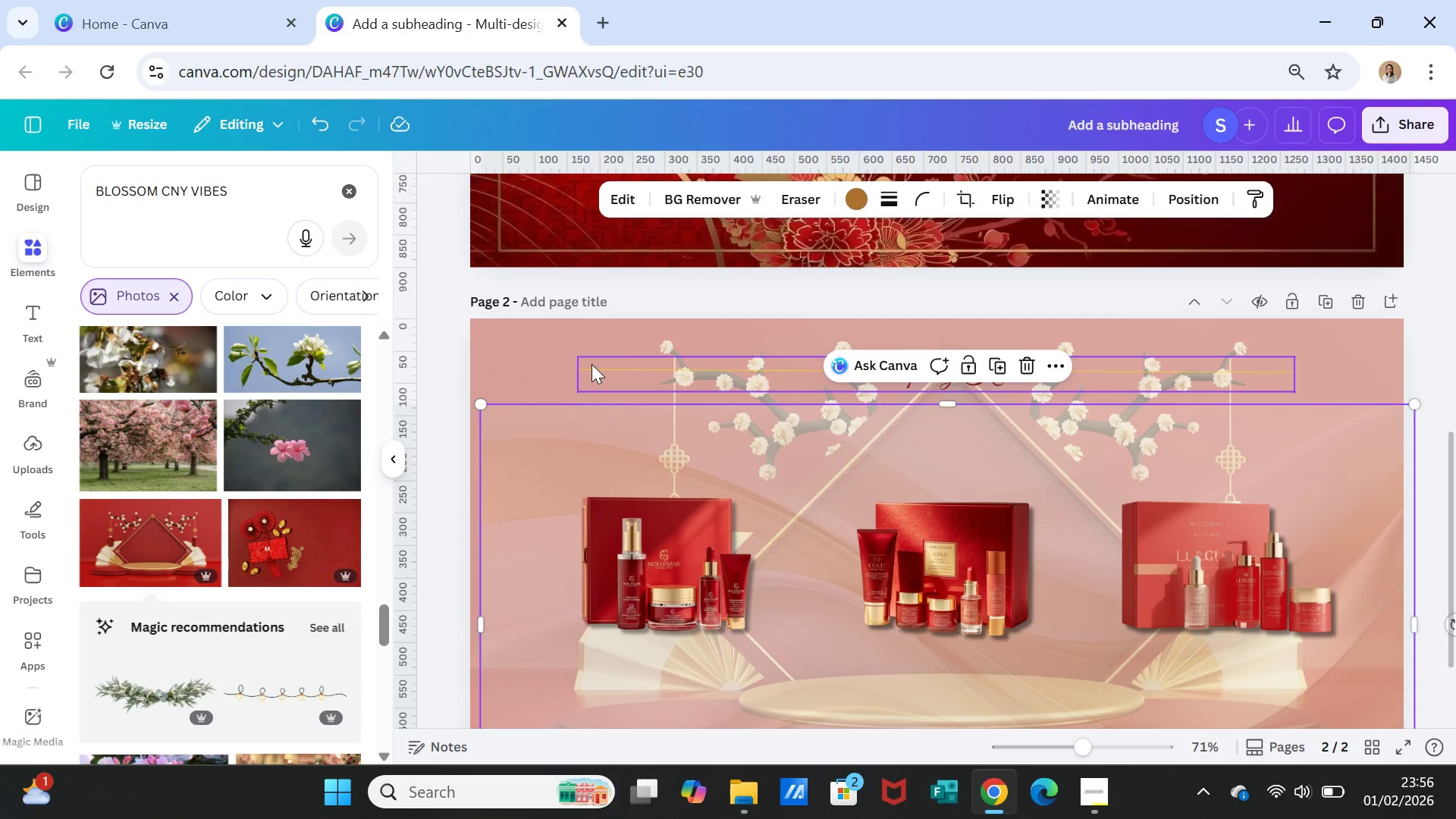 
left_click([592, 363])
 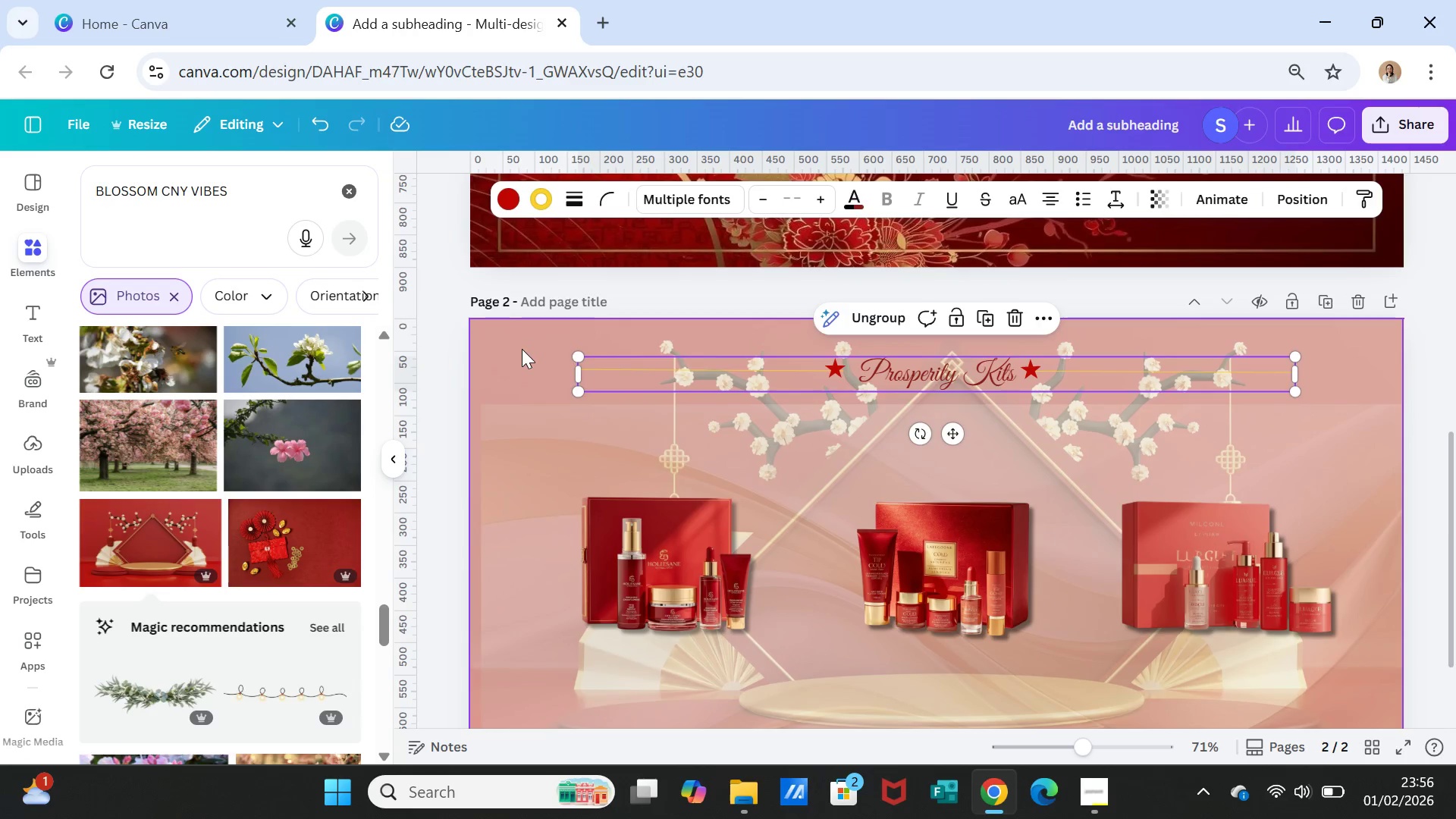 
left_click([522, 349])
 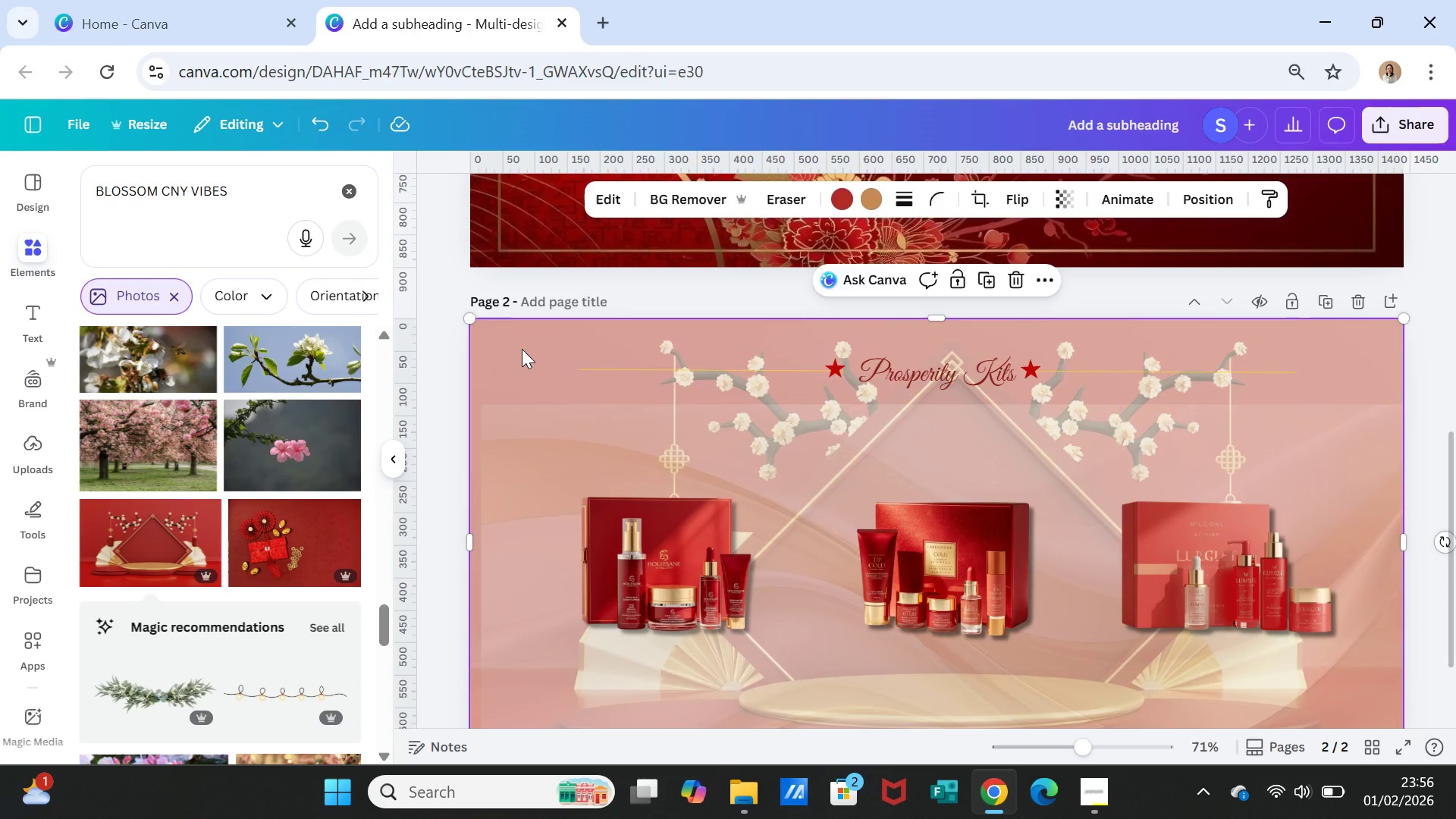 
key(Delete)
 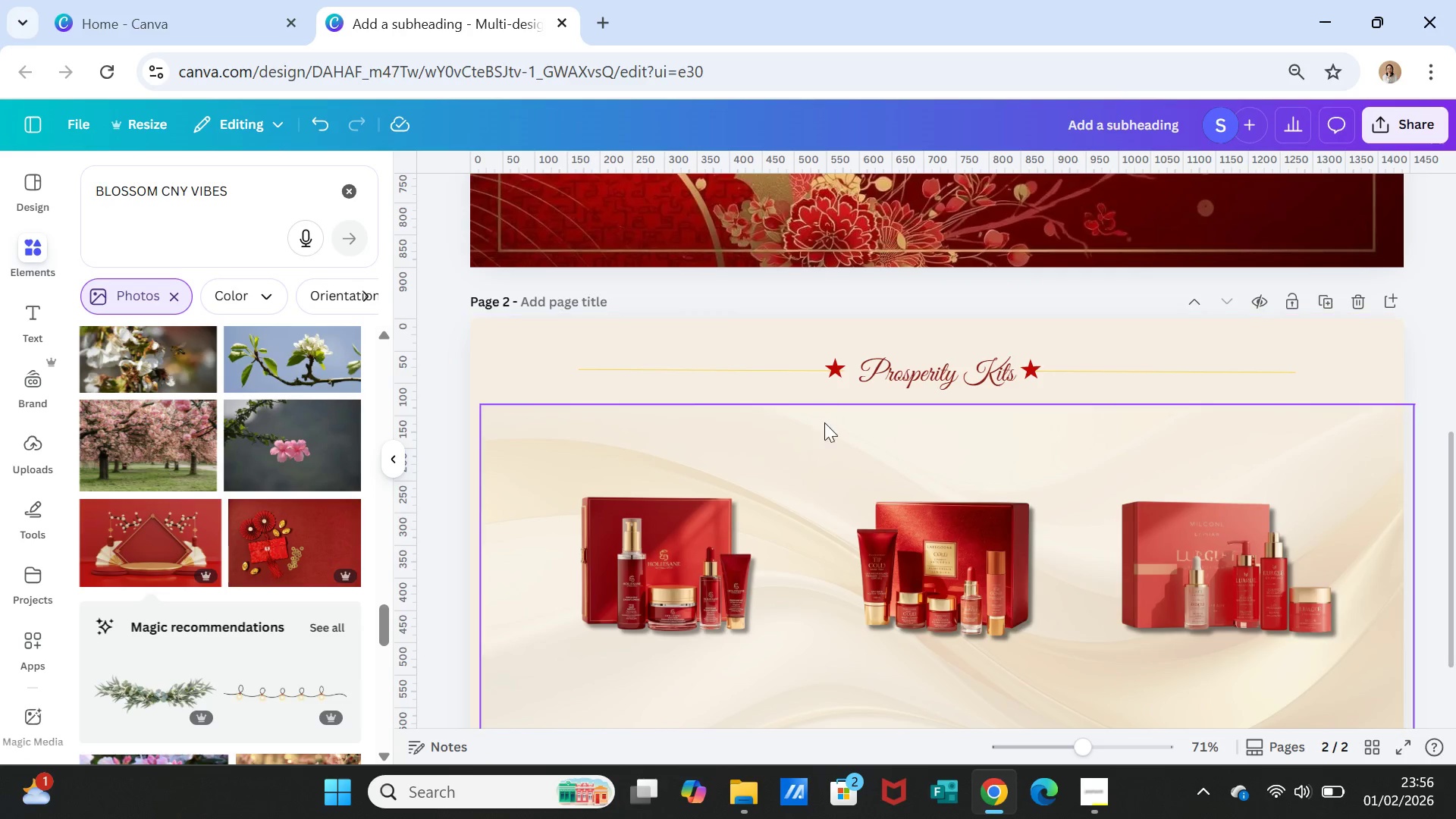 
left_click([833, 446])
 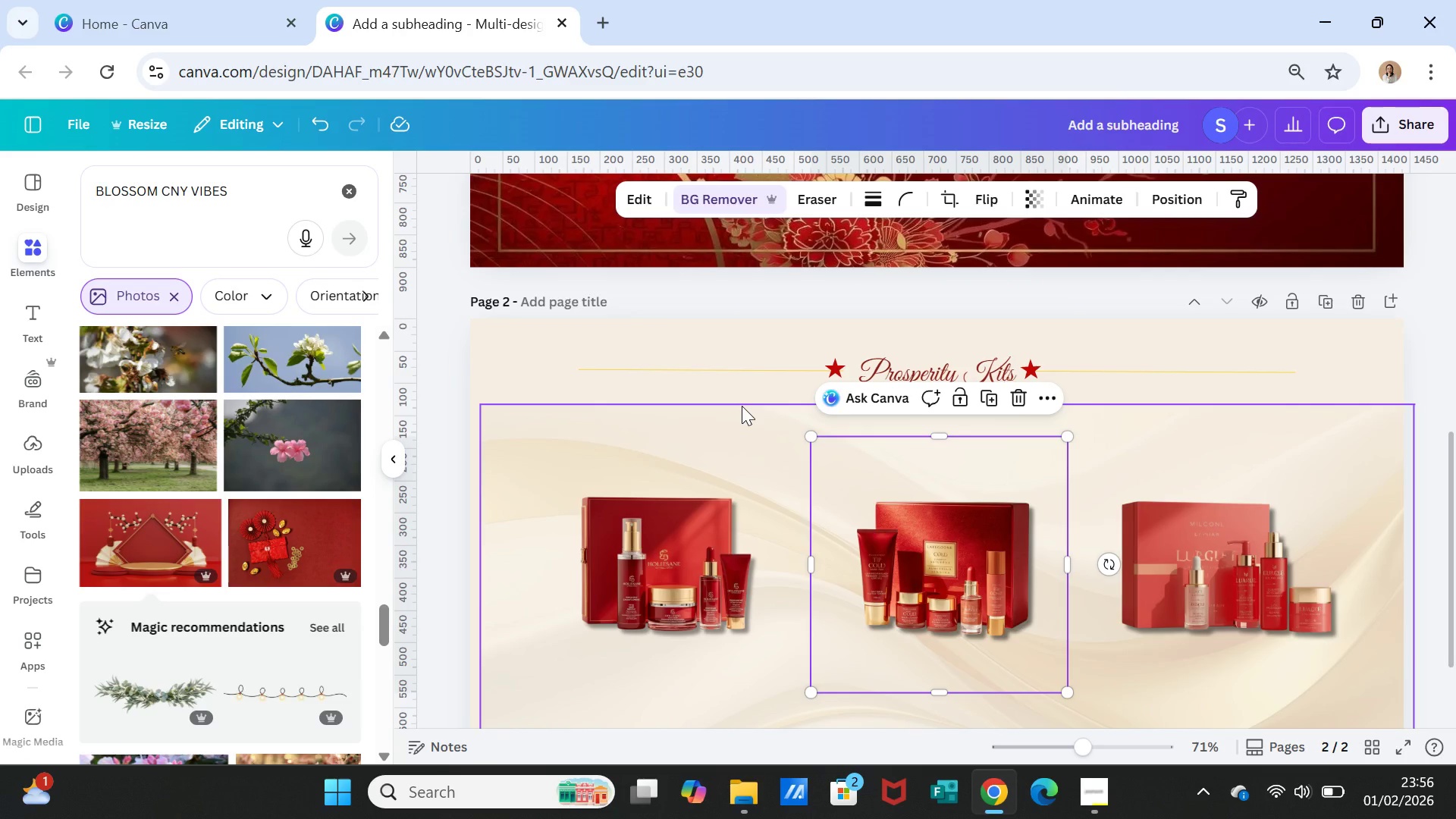 
left_click_drag(start_coordinate=[742, 406], to_coordinate=[734, 322])
 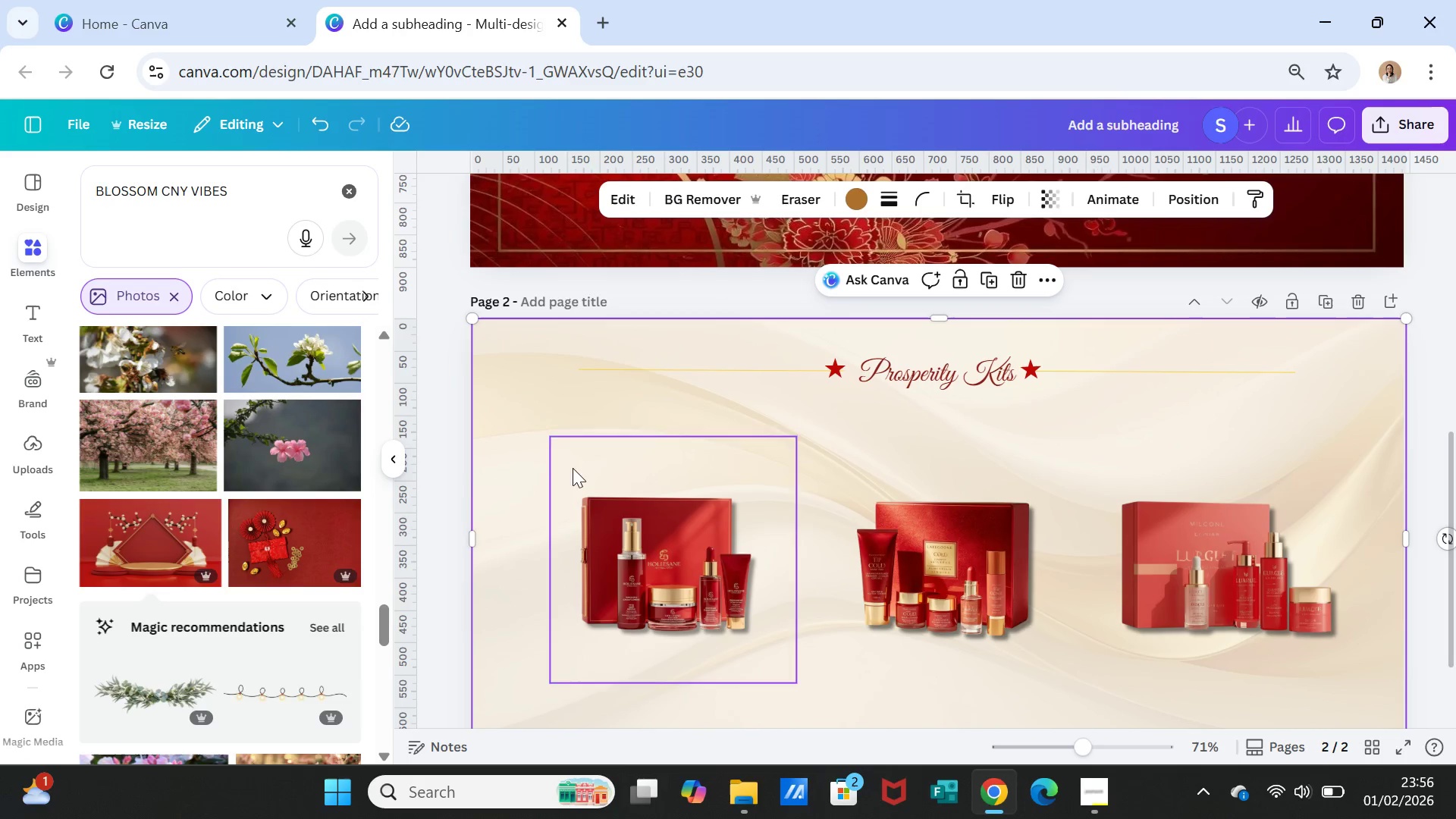 
scroll: coordinate [285, 492], scroll_direction: down, amount: 9.0
 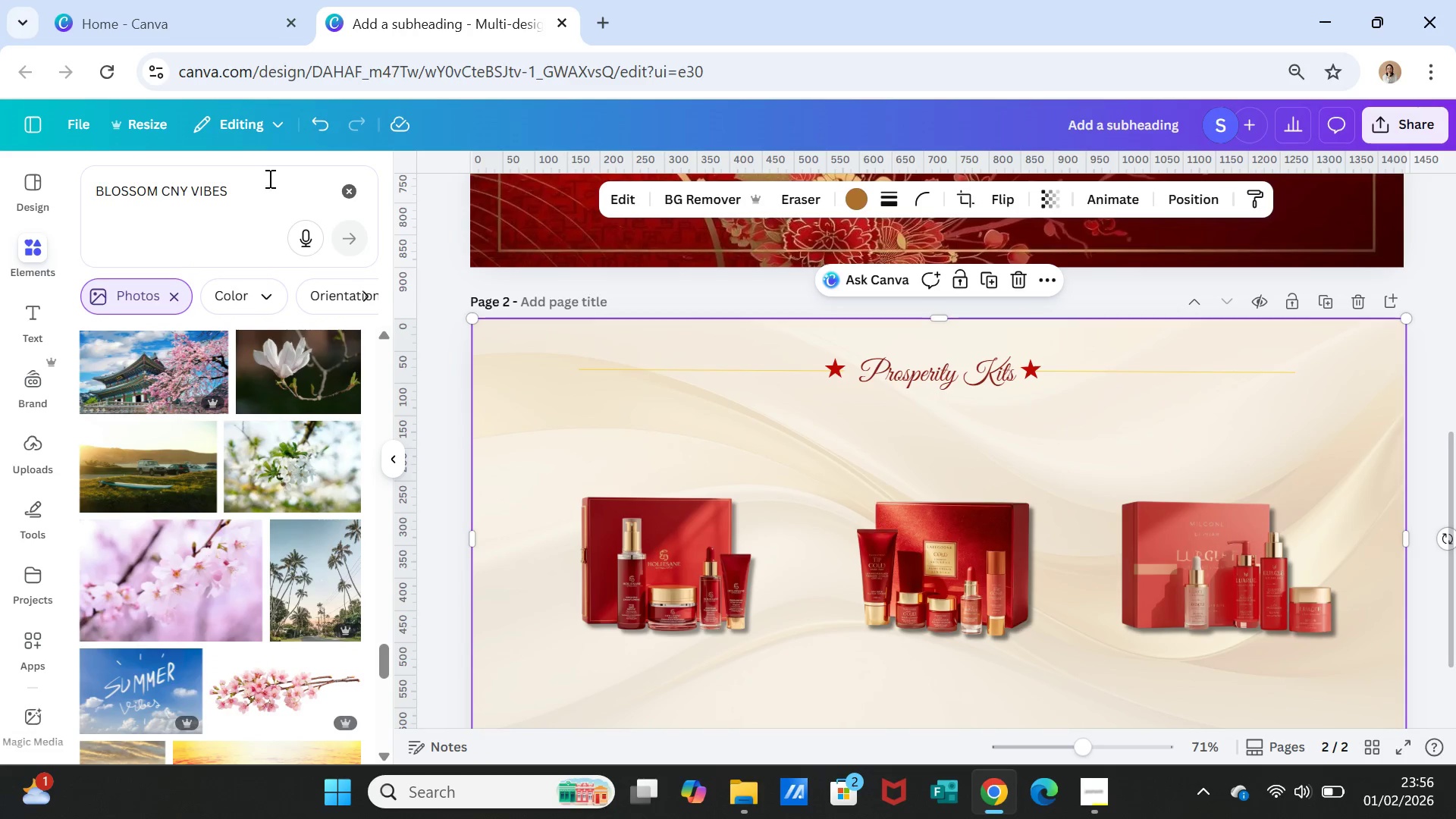 
left_click_drag(start_coordinate=[265, 188], to_coordinate=[67, 184])
 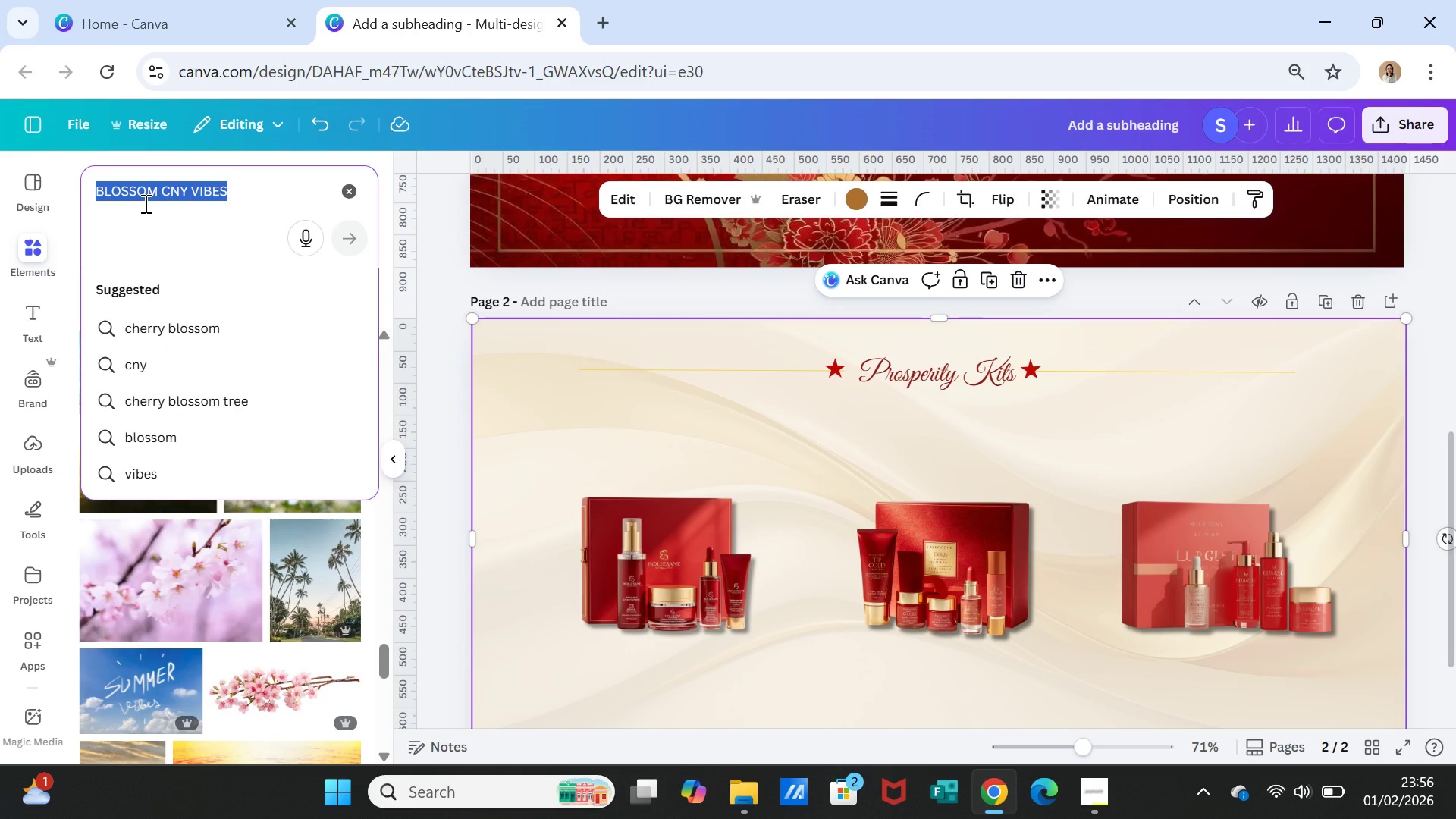 
type(ornamen flower v)
key(Backspace)
type(cny)
 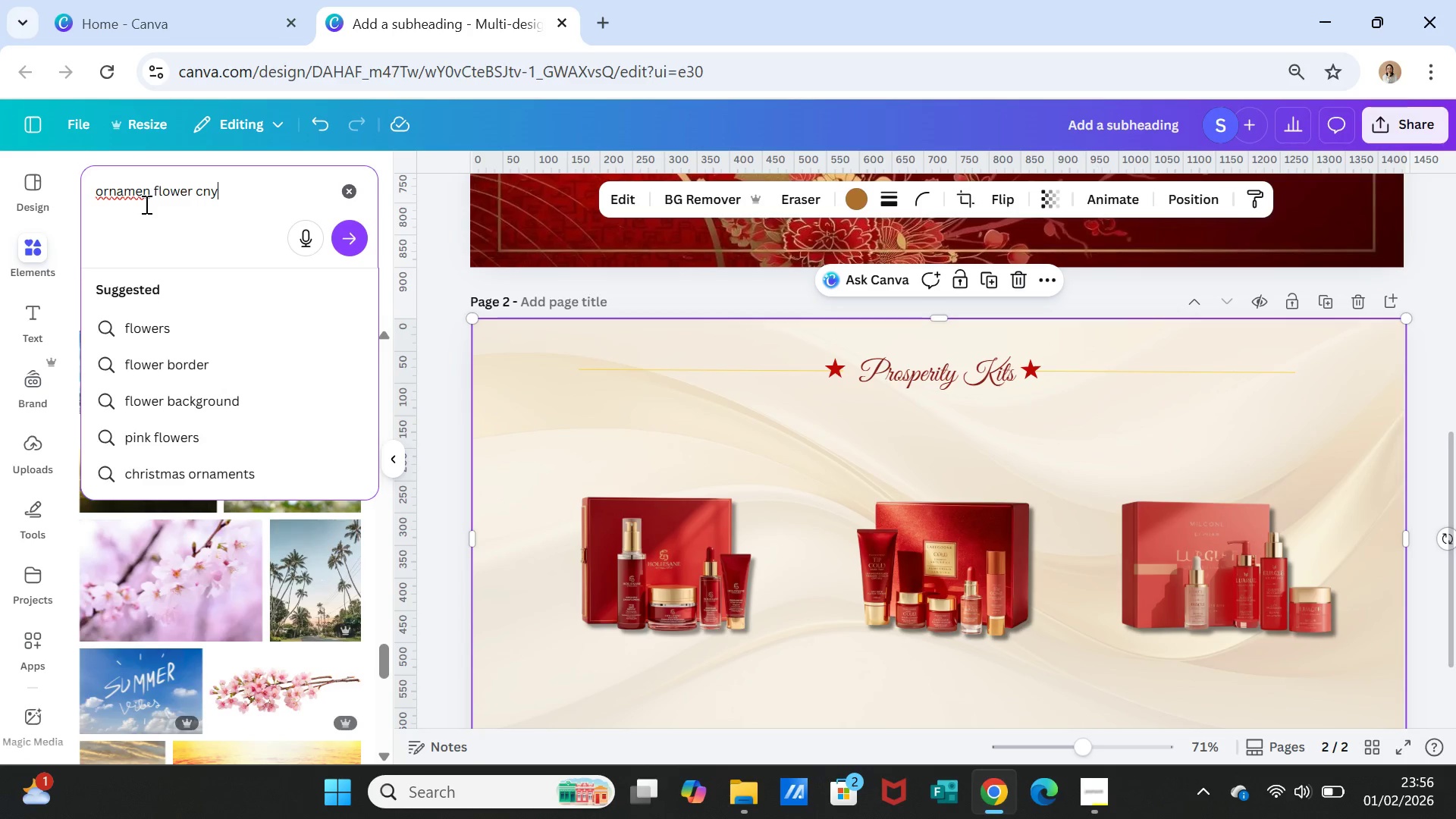 
key(Enter)
 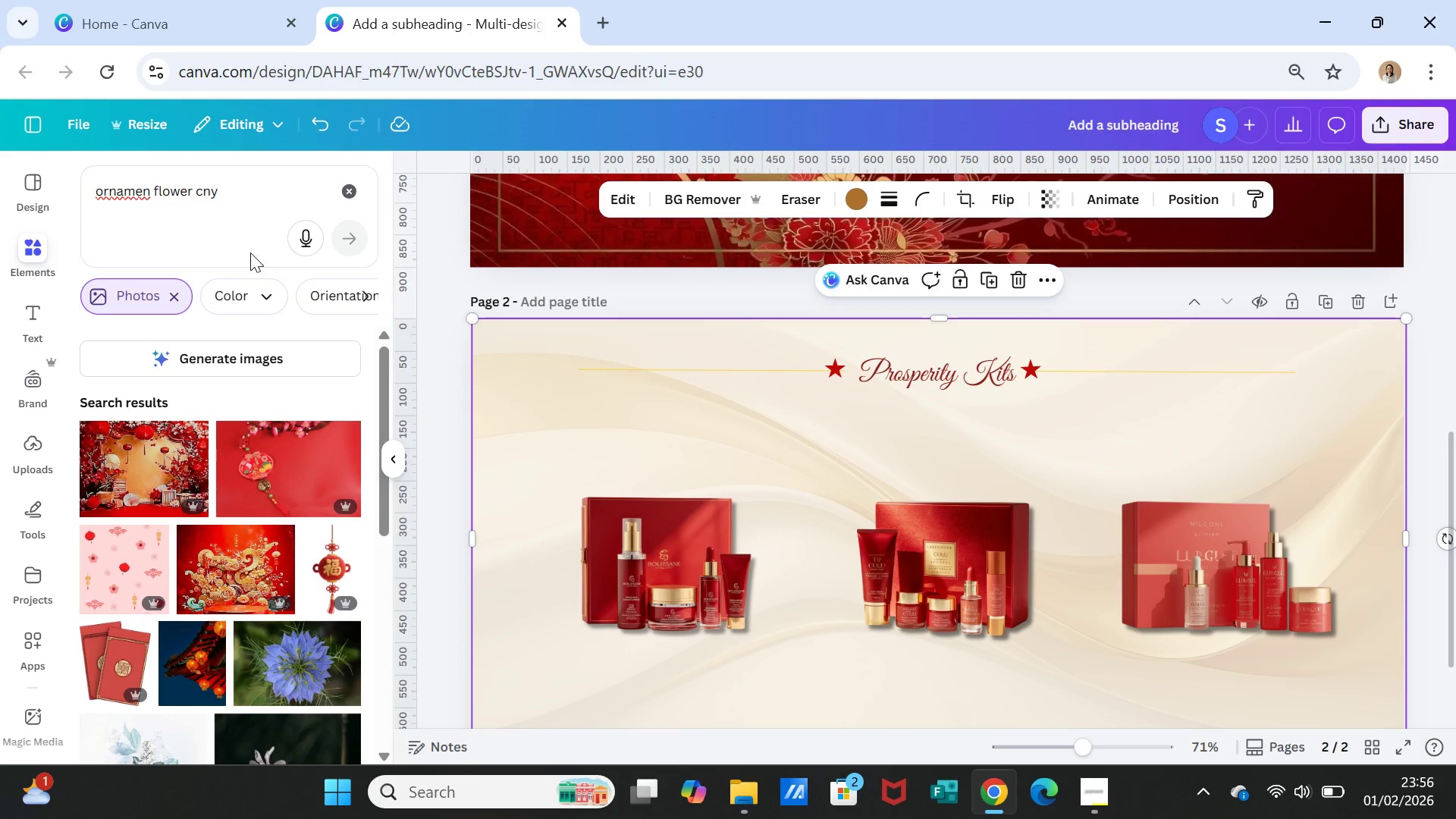 
scroll: coordinate [295, 623], scroll_direction: down, amount: 9.0
 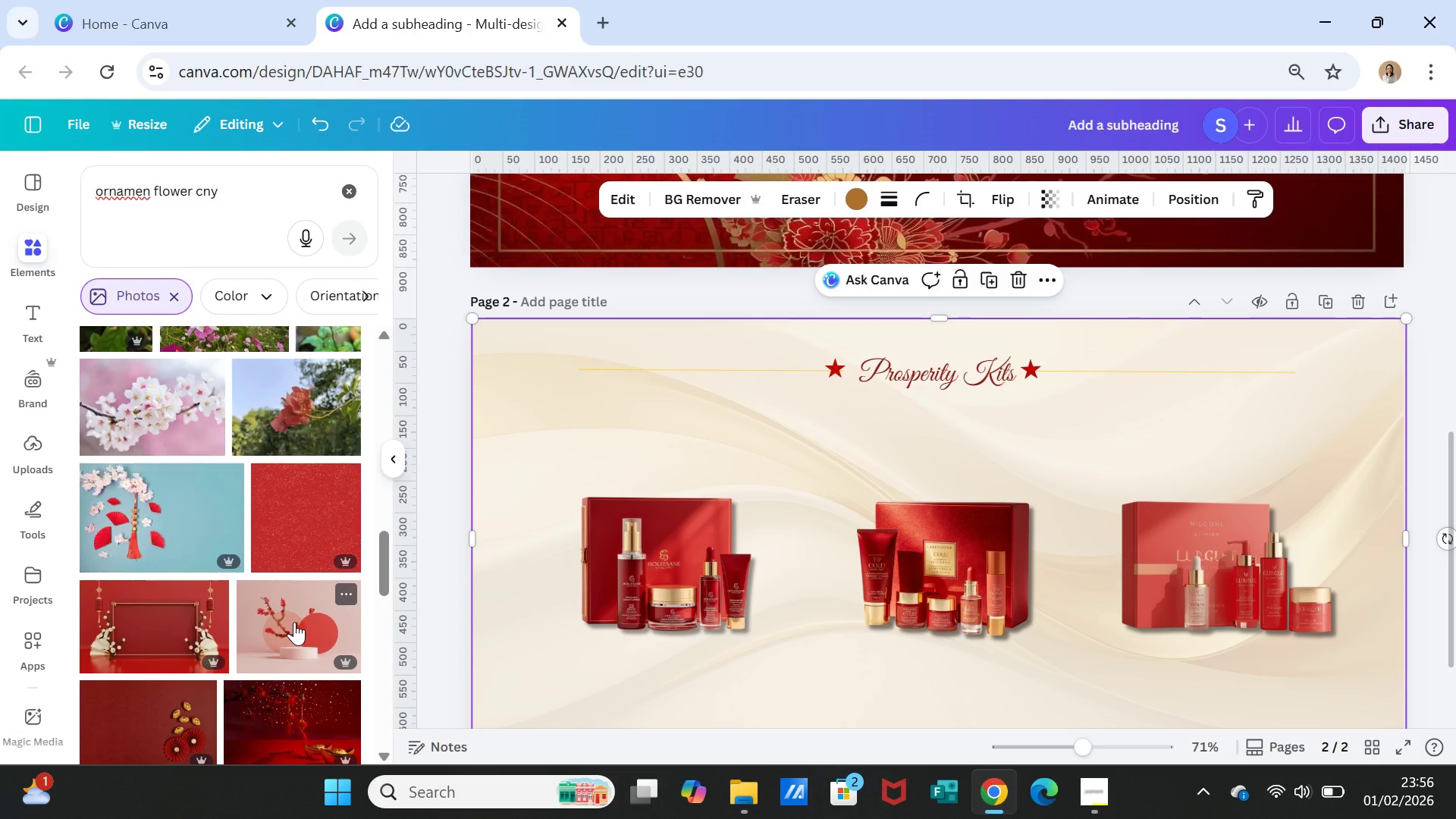 
scroll: coordinate [293, 619], scroll_direction: down, amount: 7.0
 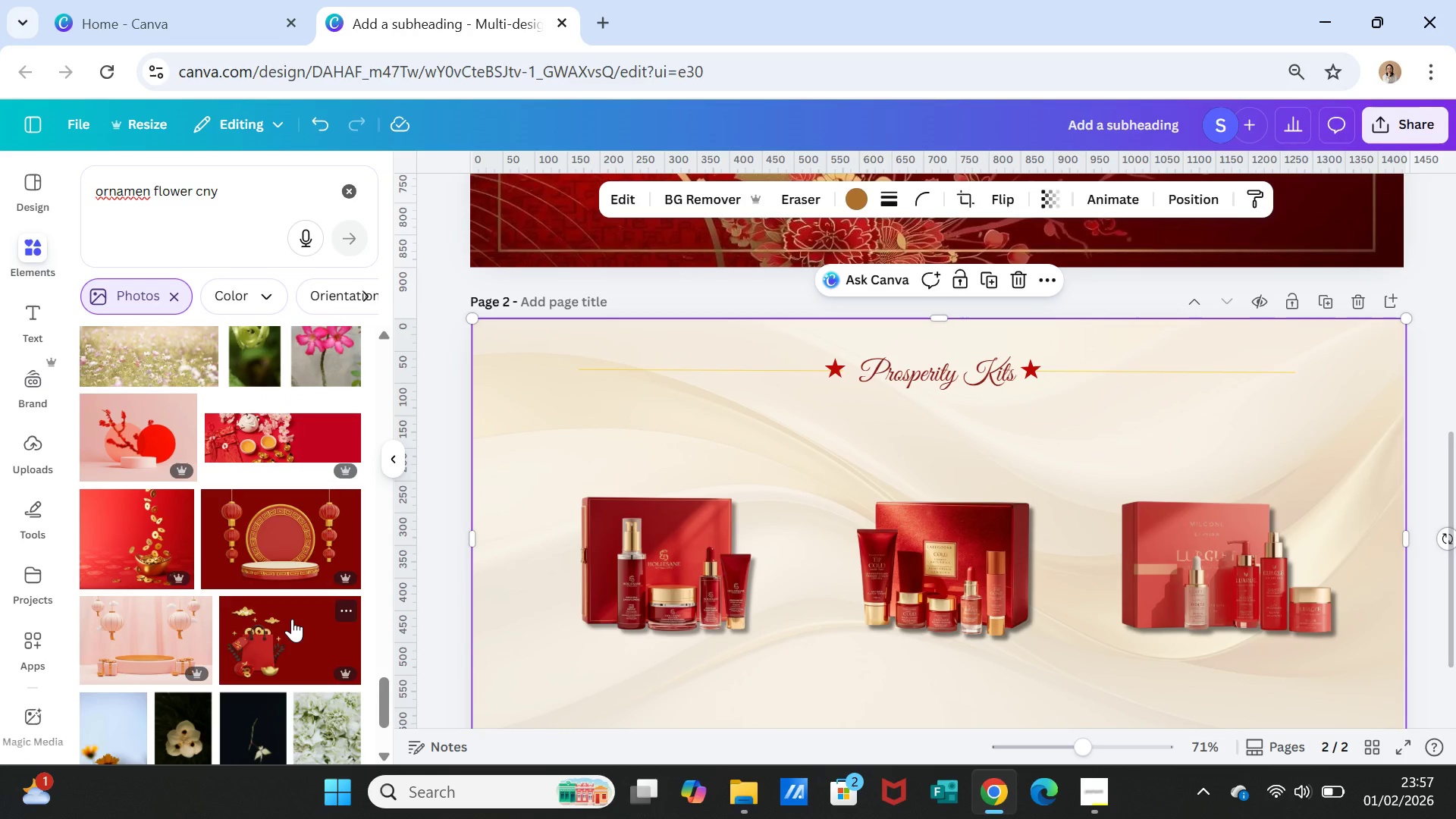 
scroll: coordinate [292, 619], scroll_direction: down, amount: 1.0
 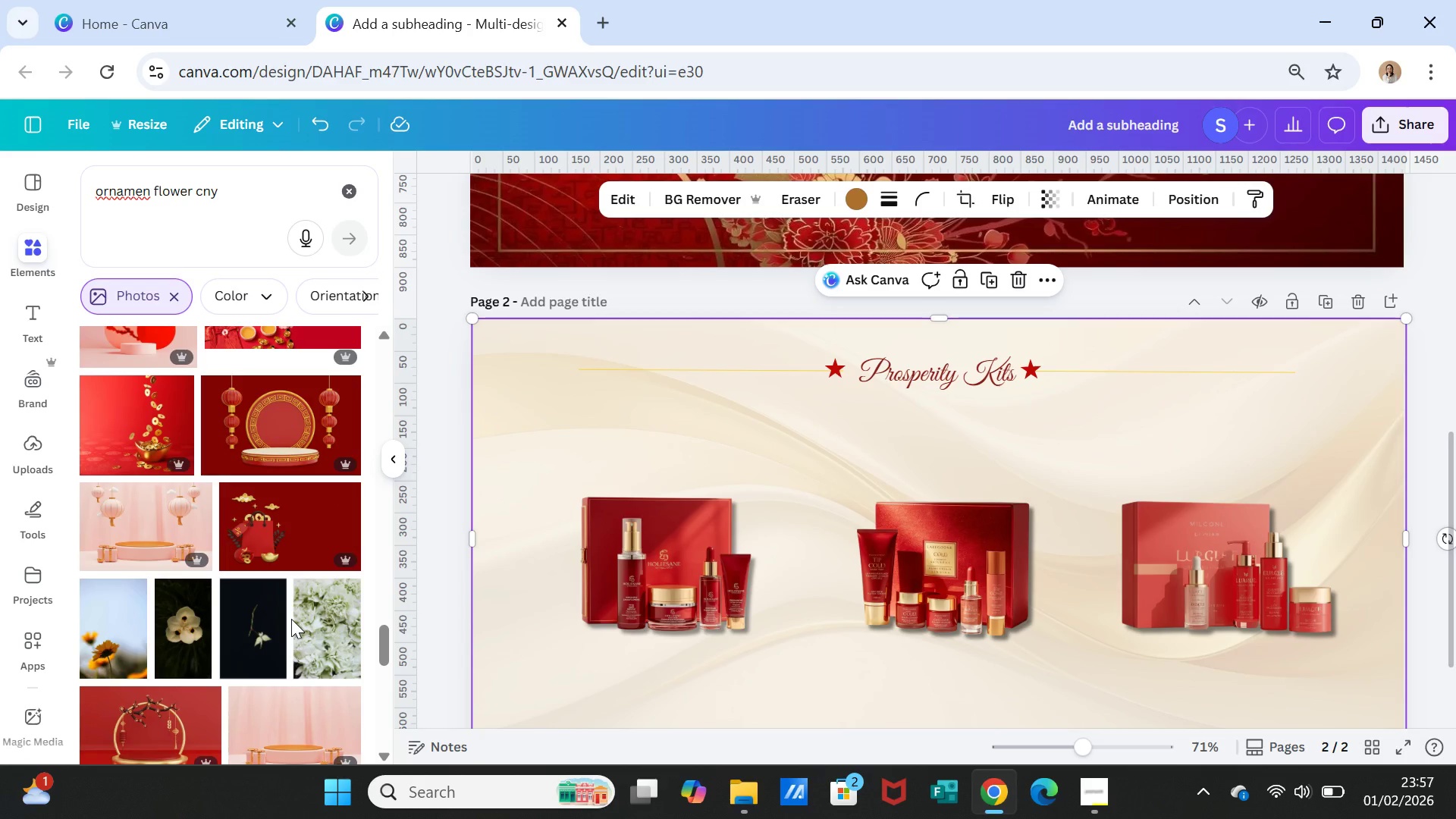 
wait(8.19)
 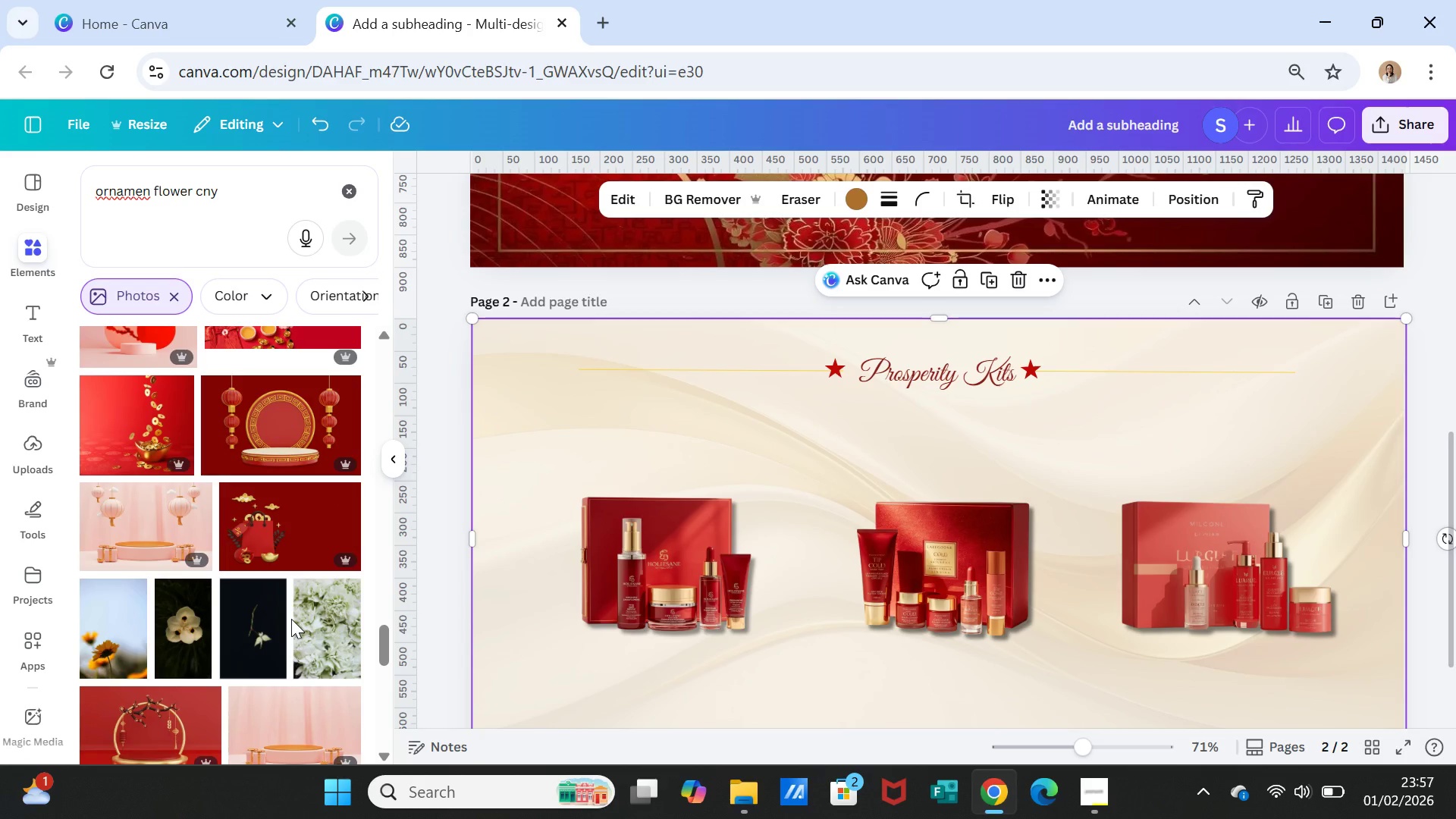 
left_click([215, 194])
 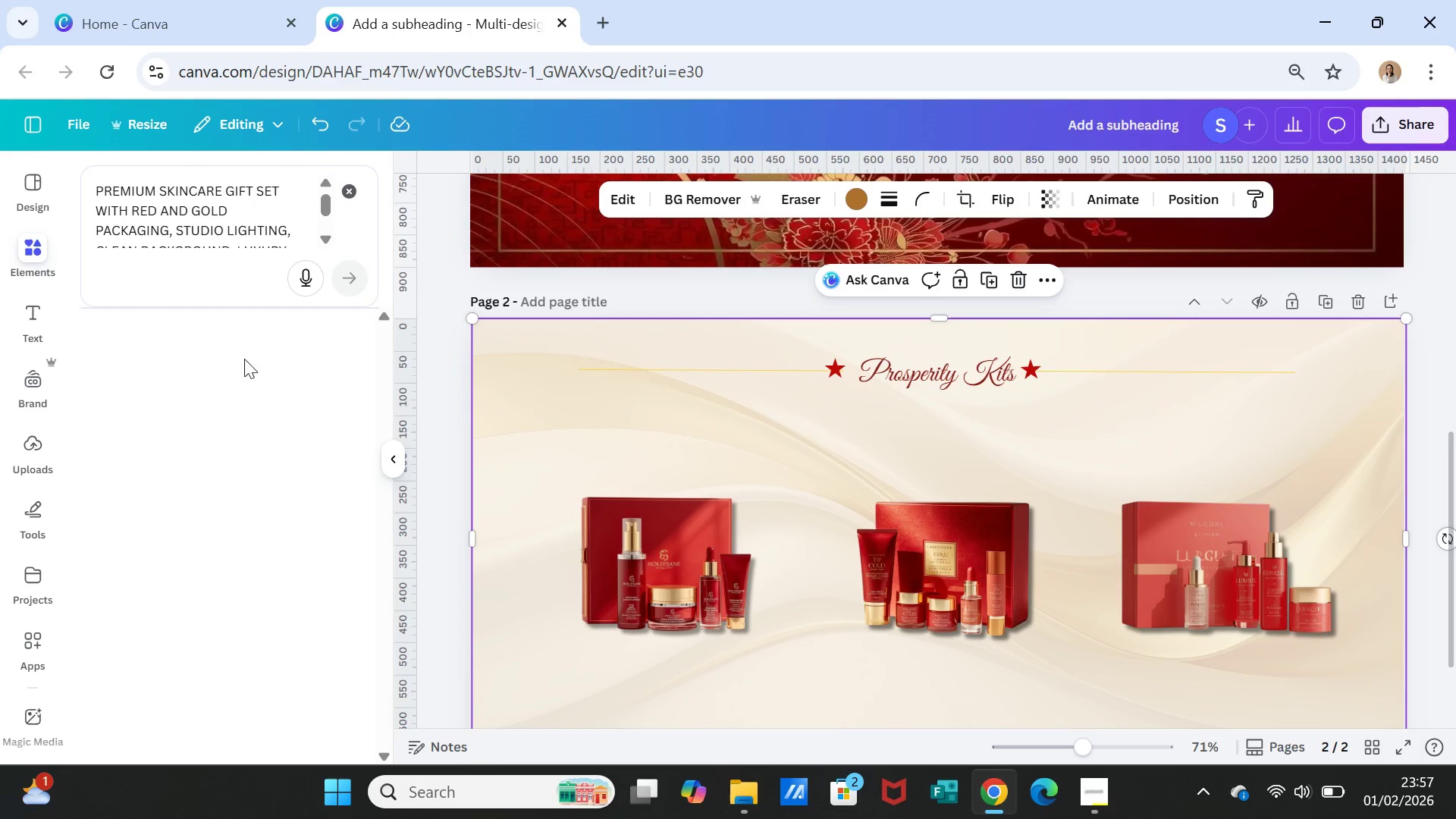 
scroll: coordinate [271, 206], scroll_direction: down, amount: 1.0
 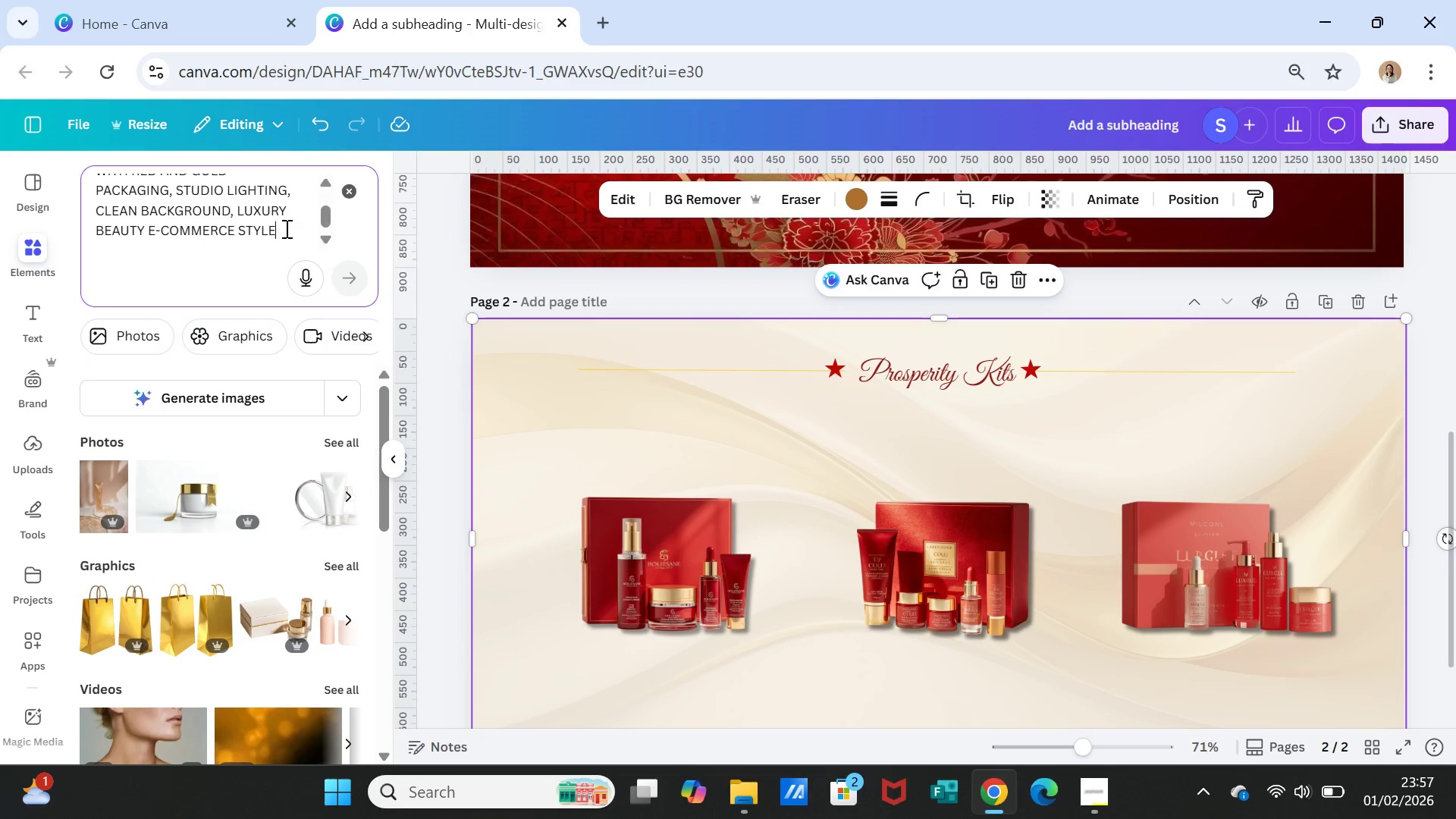 
left_click([285, 190])
 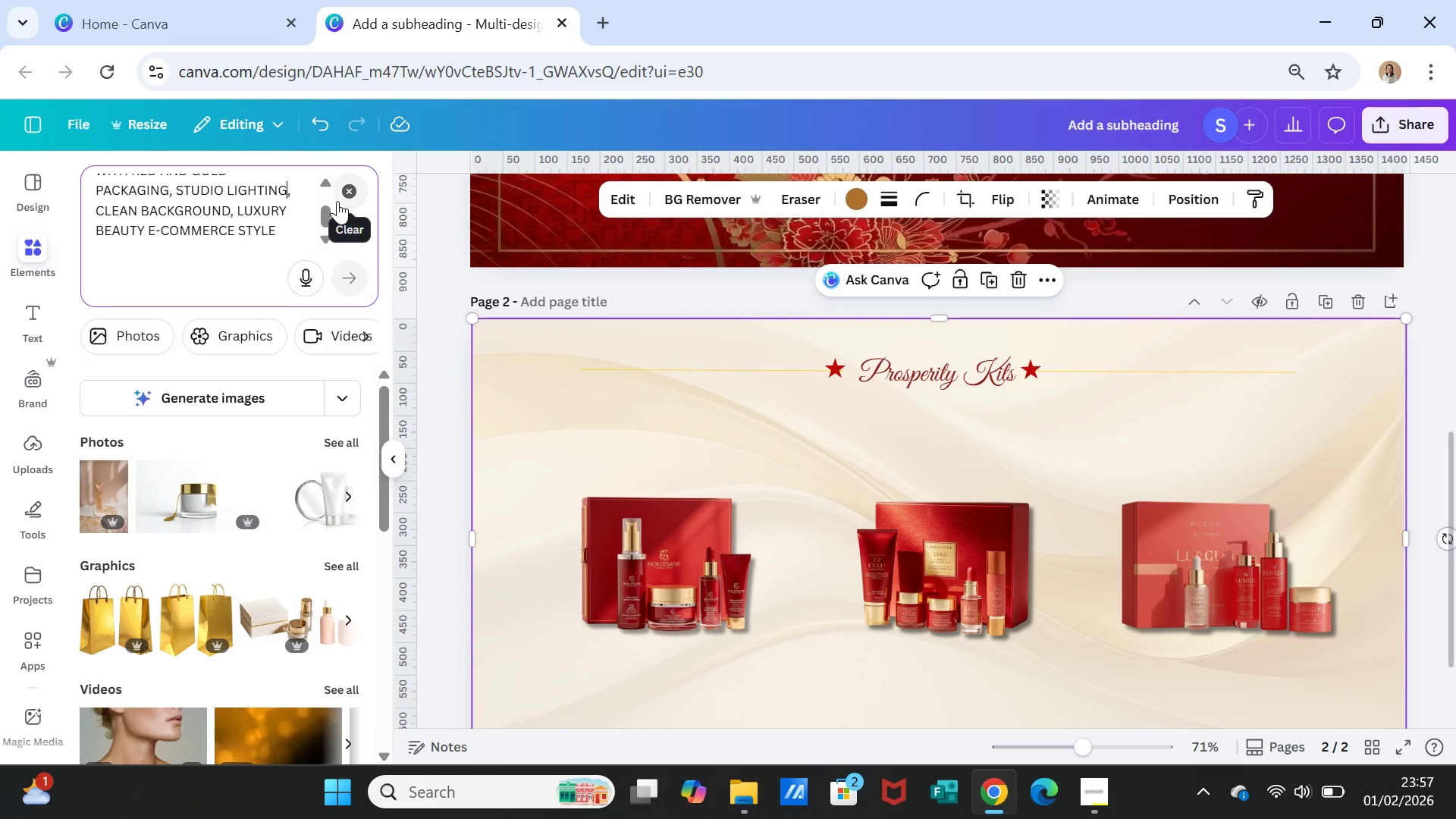 
type( with ornament flower CNY)
 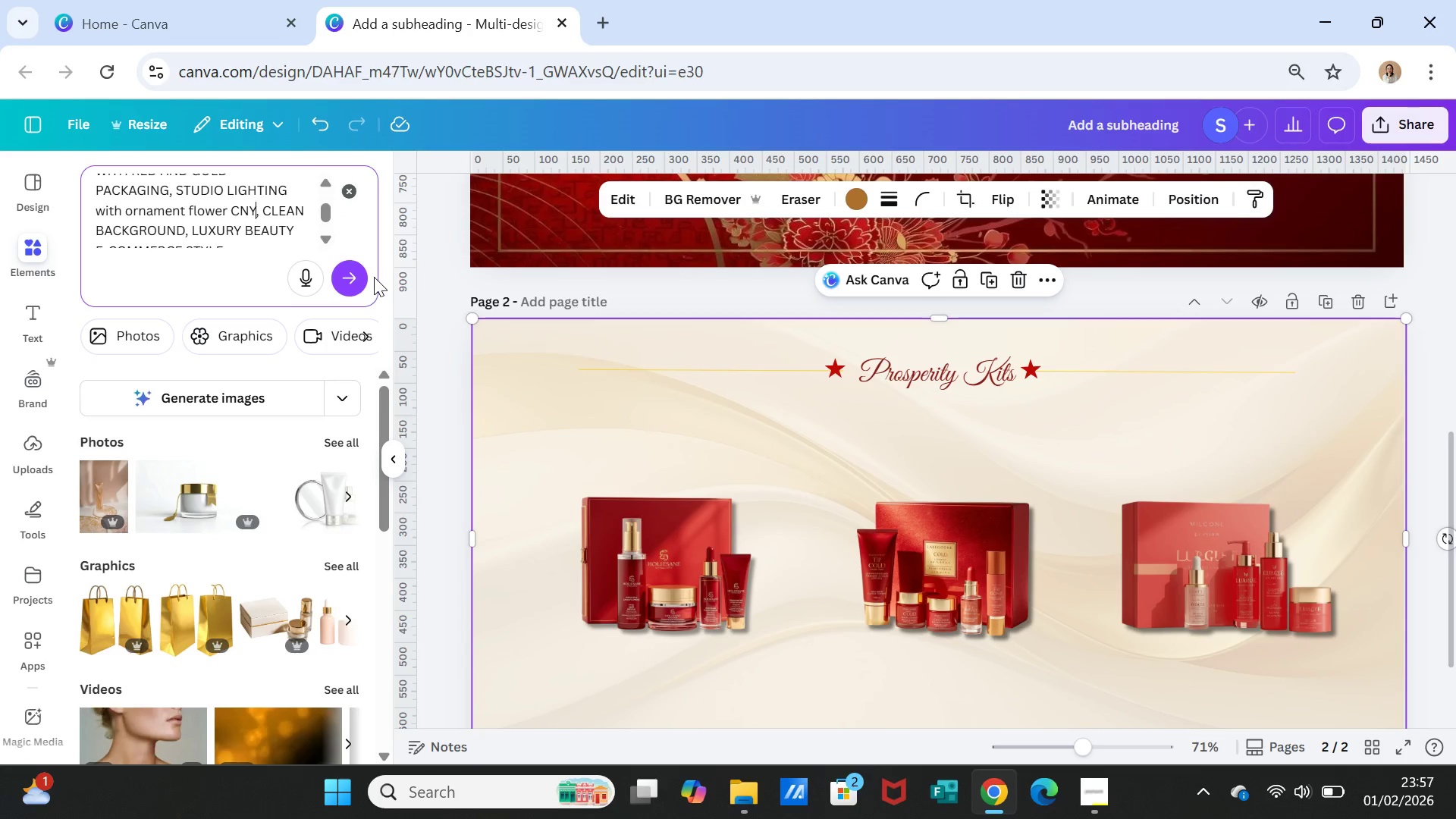 
left_click([364, 278])
 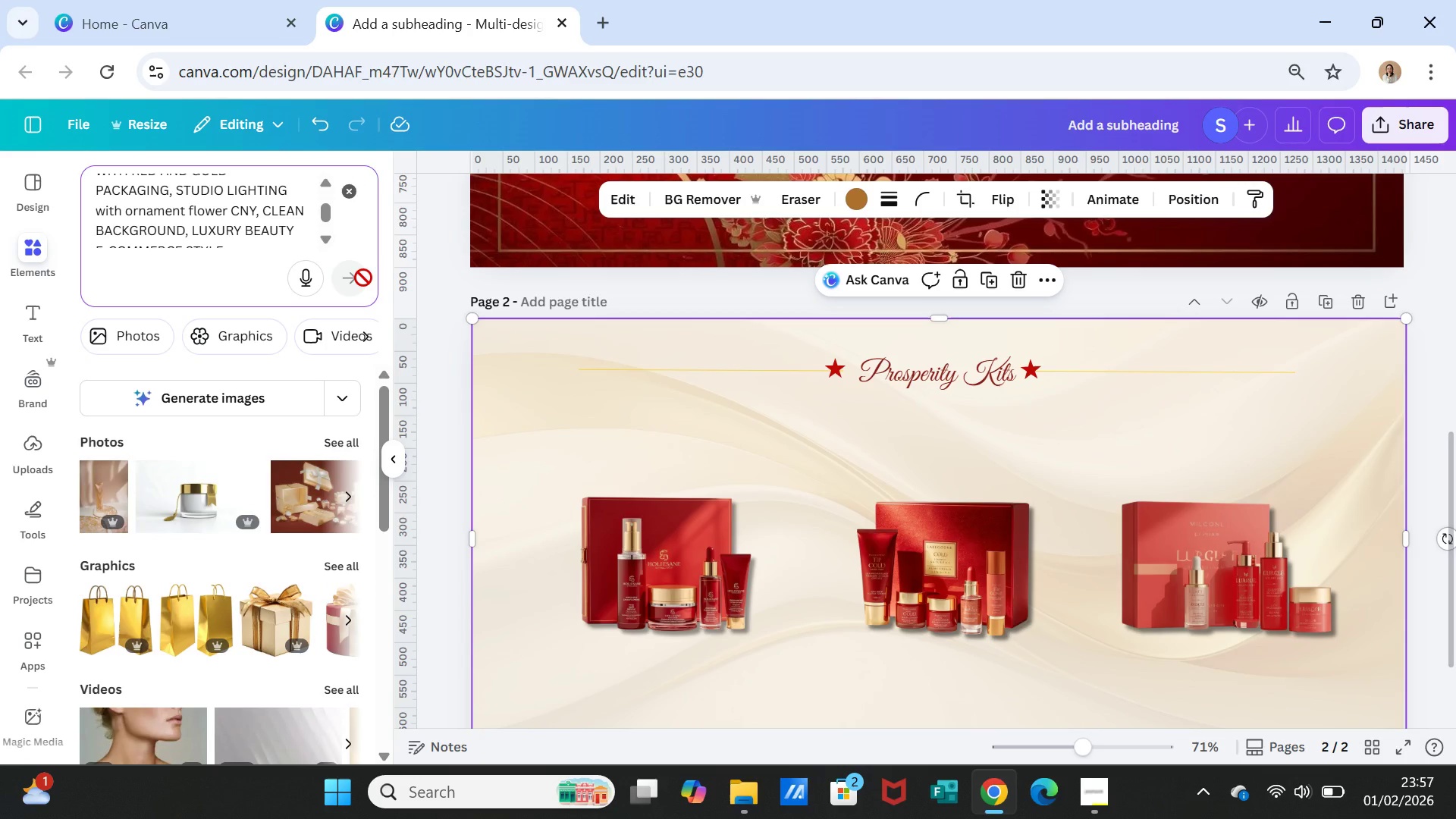 
left_click([244, 386])
 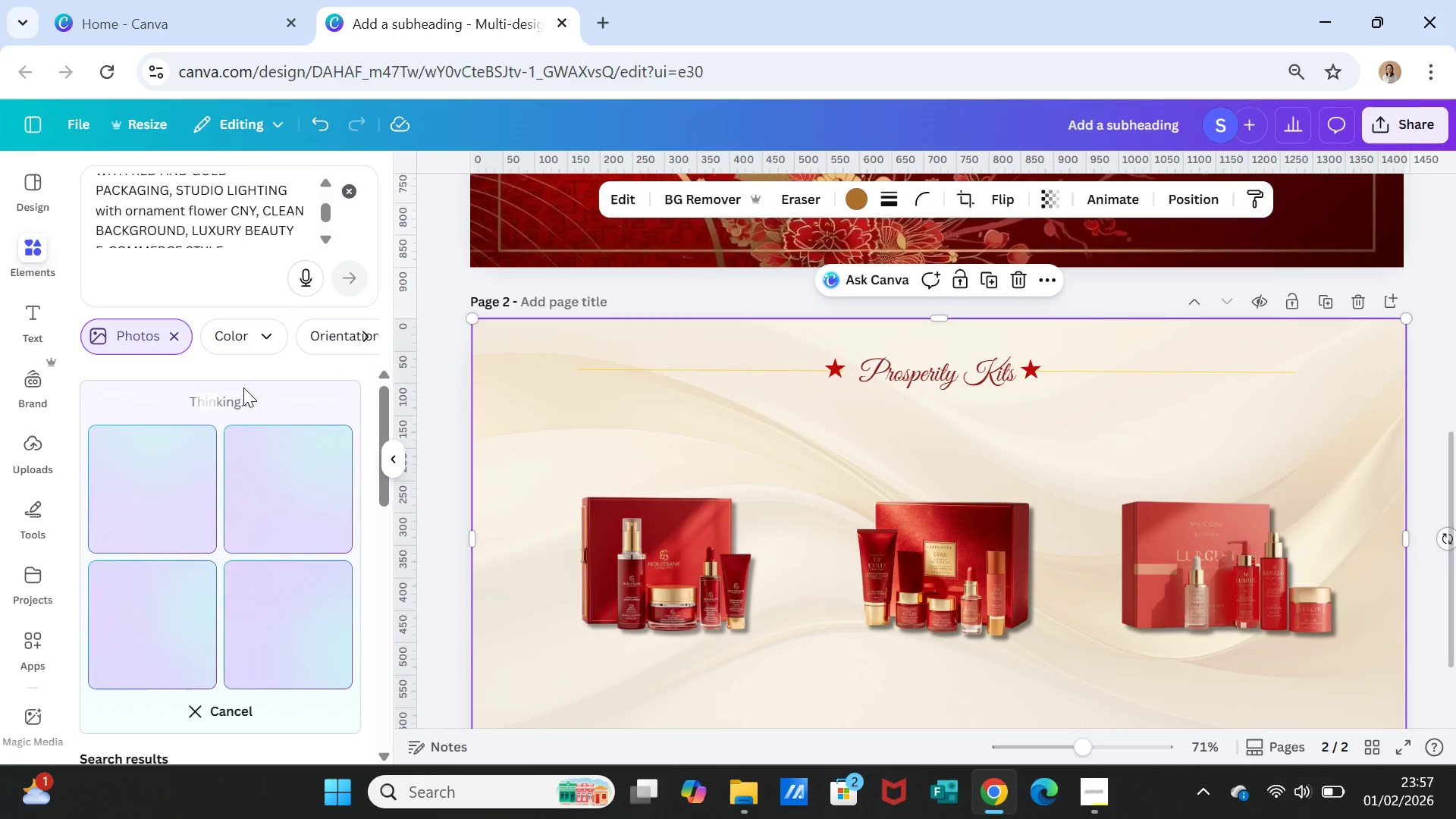 
wait(15.38)
 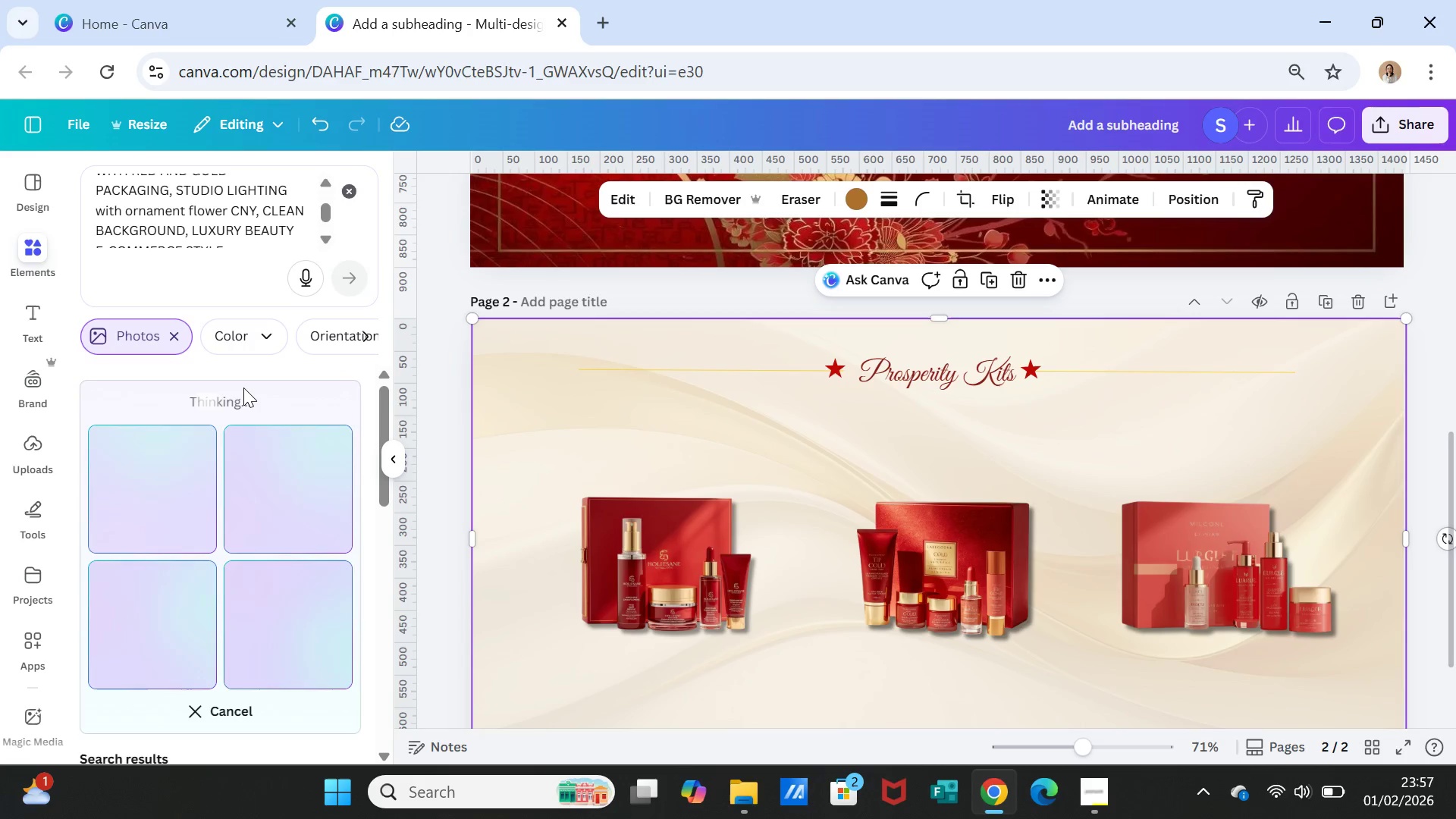 
left_click([626, 558])
 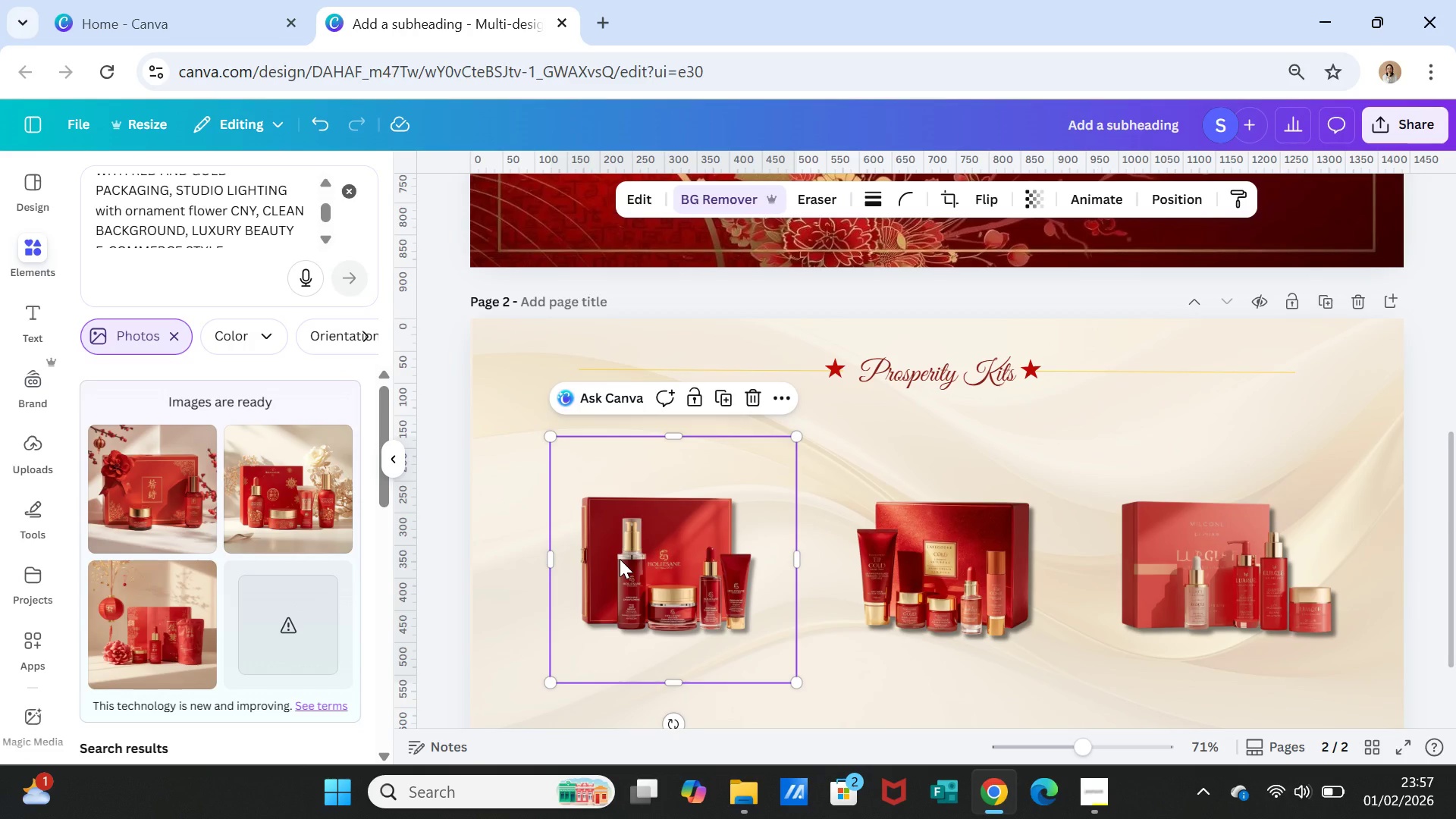 
key(Delete)
 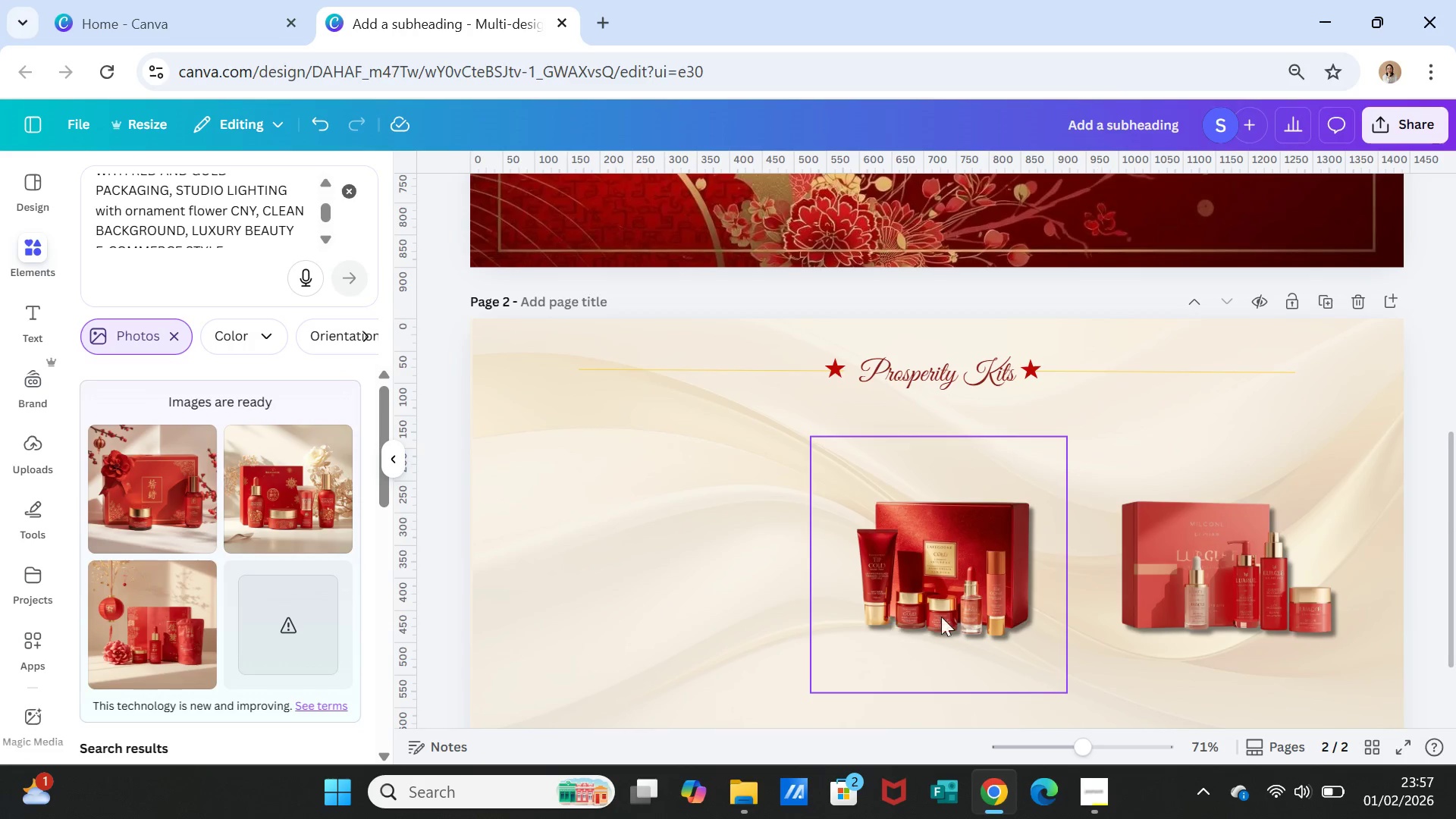 
left_click([955, 617])
 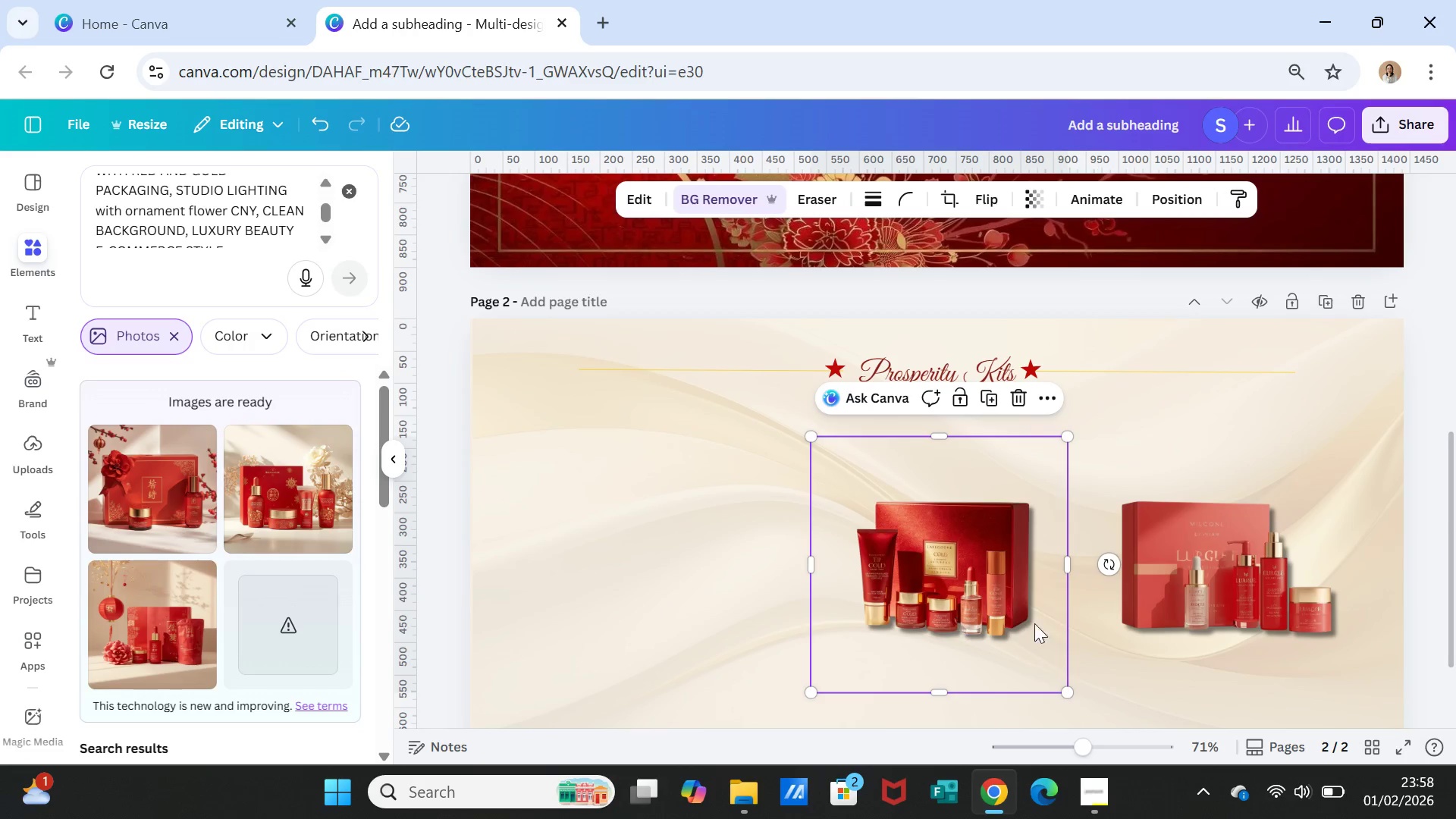 
key(Delete)
 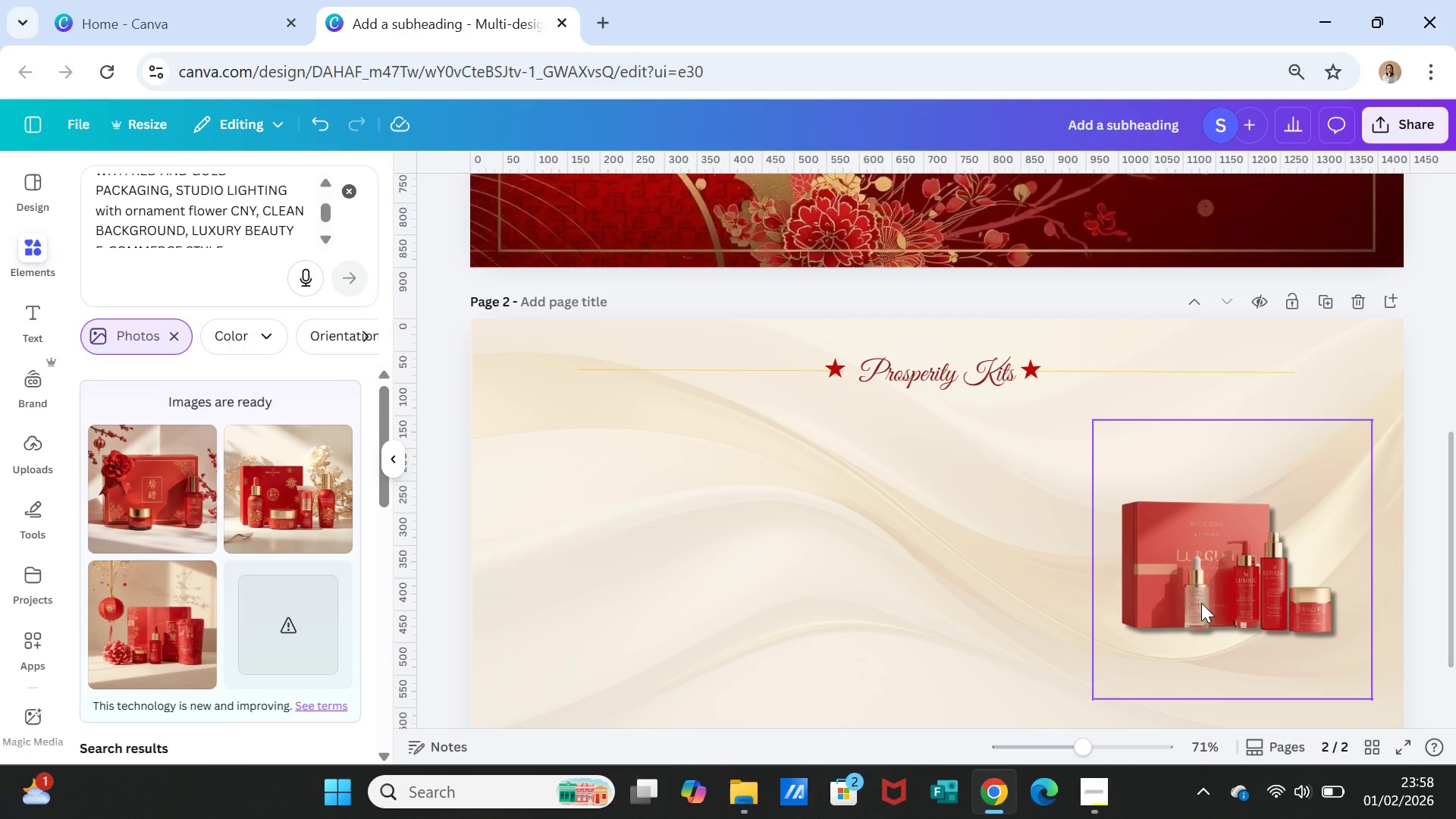 
left_click([1201, 603])
 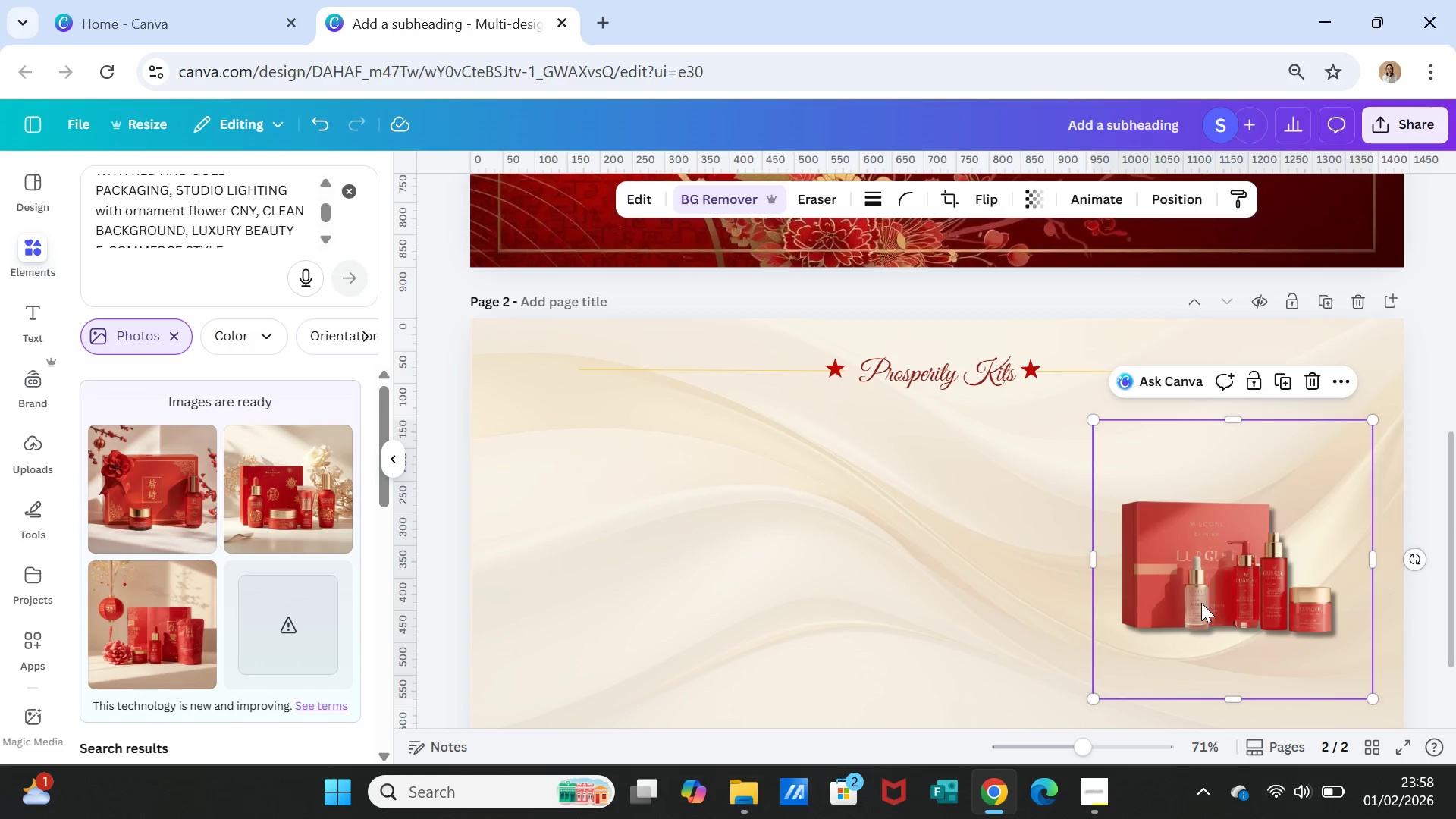 
key(Delete)
 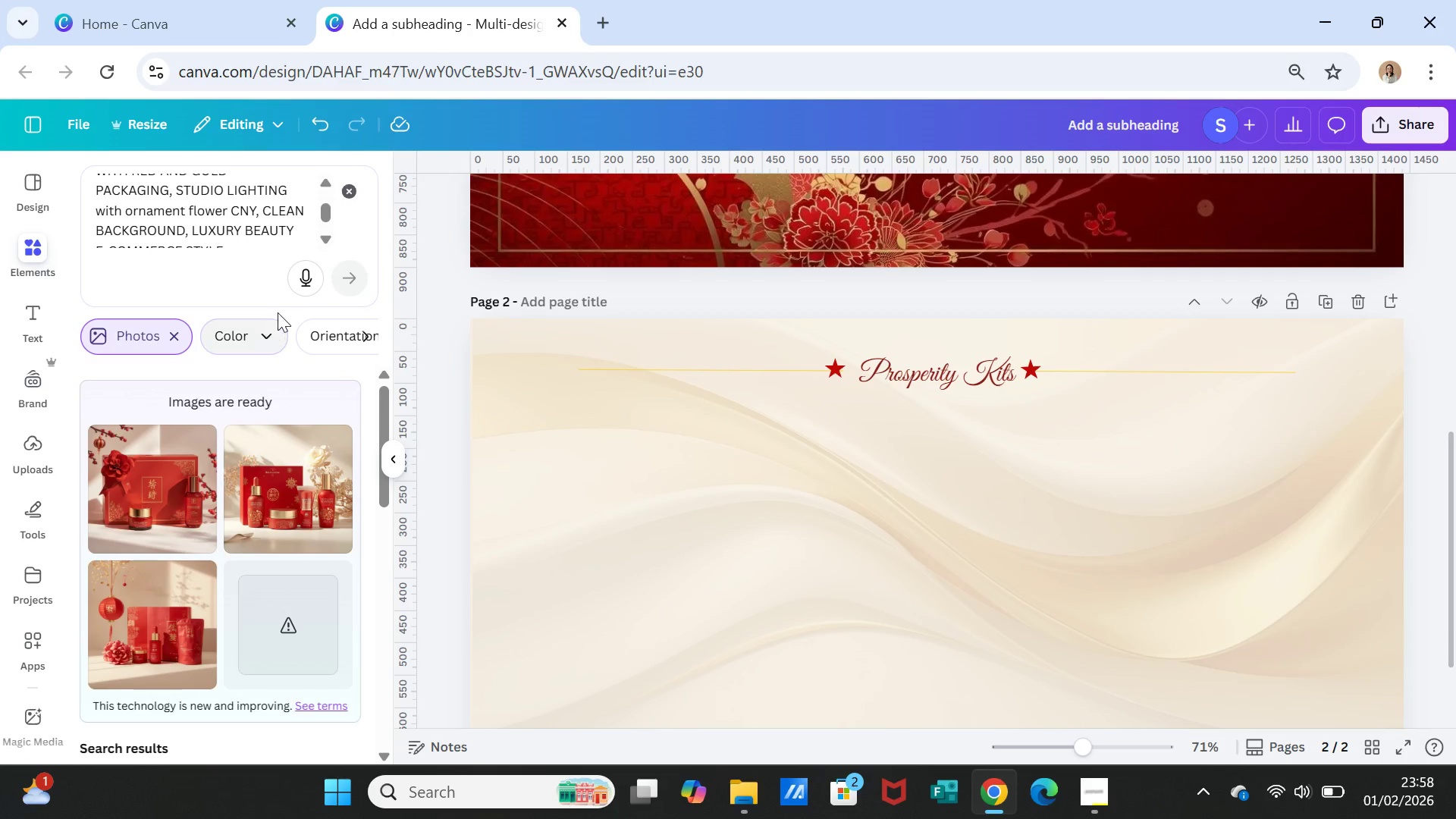 
wait(5.03)
 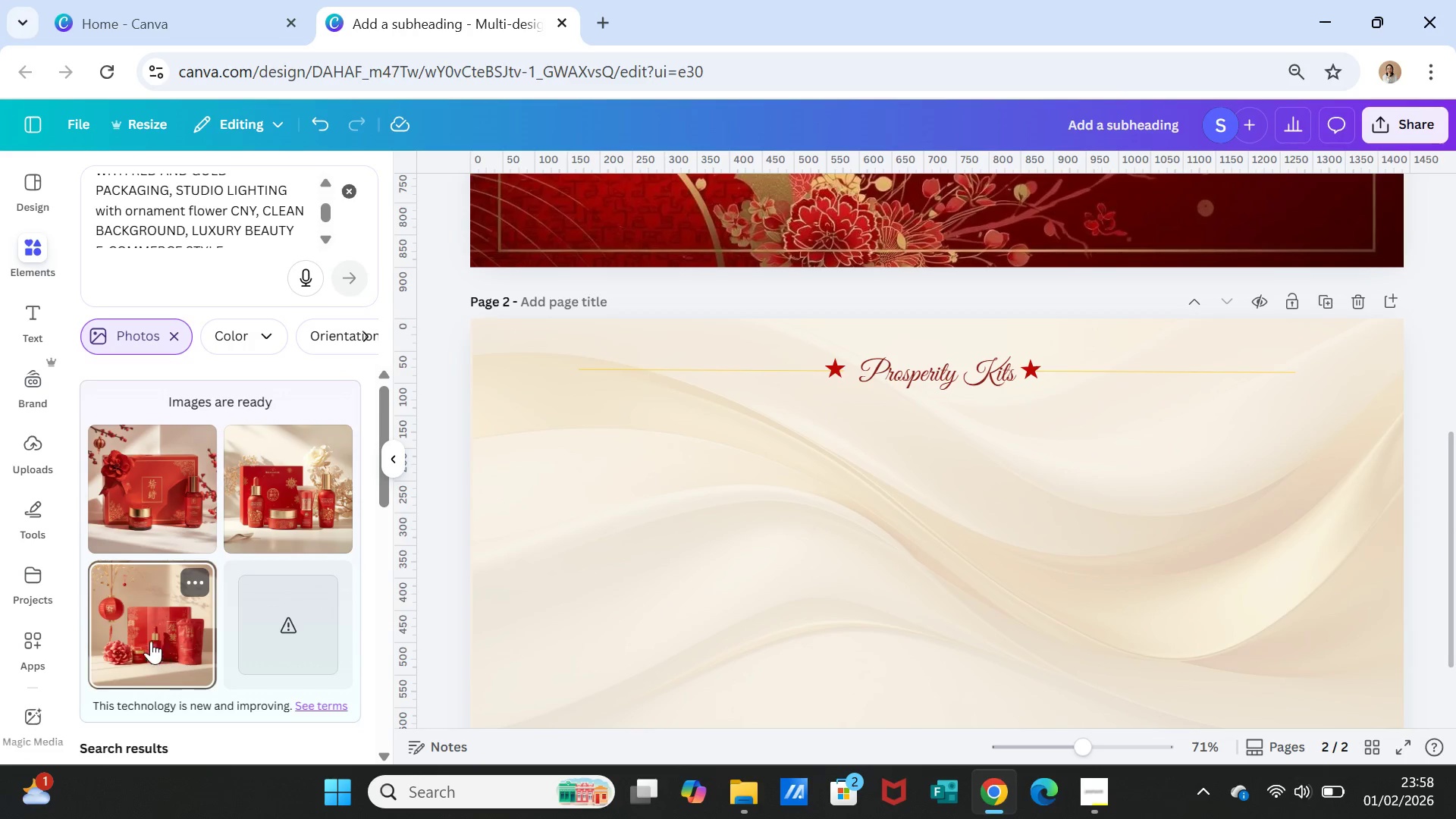 
left_click([265, 228])
 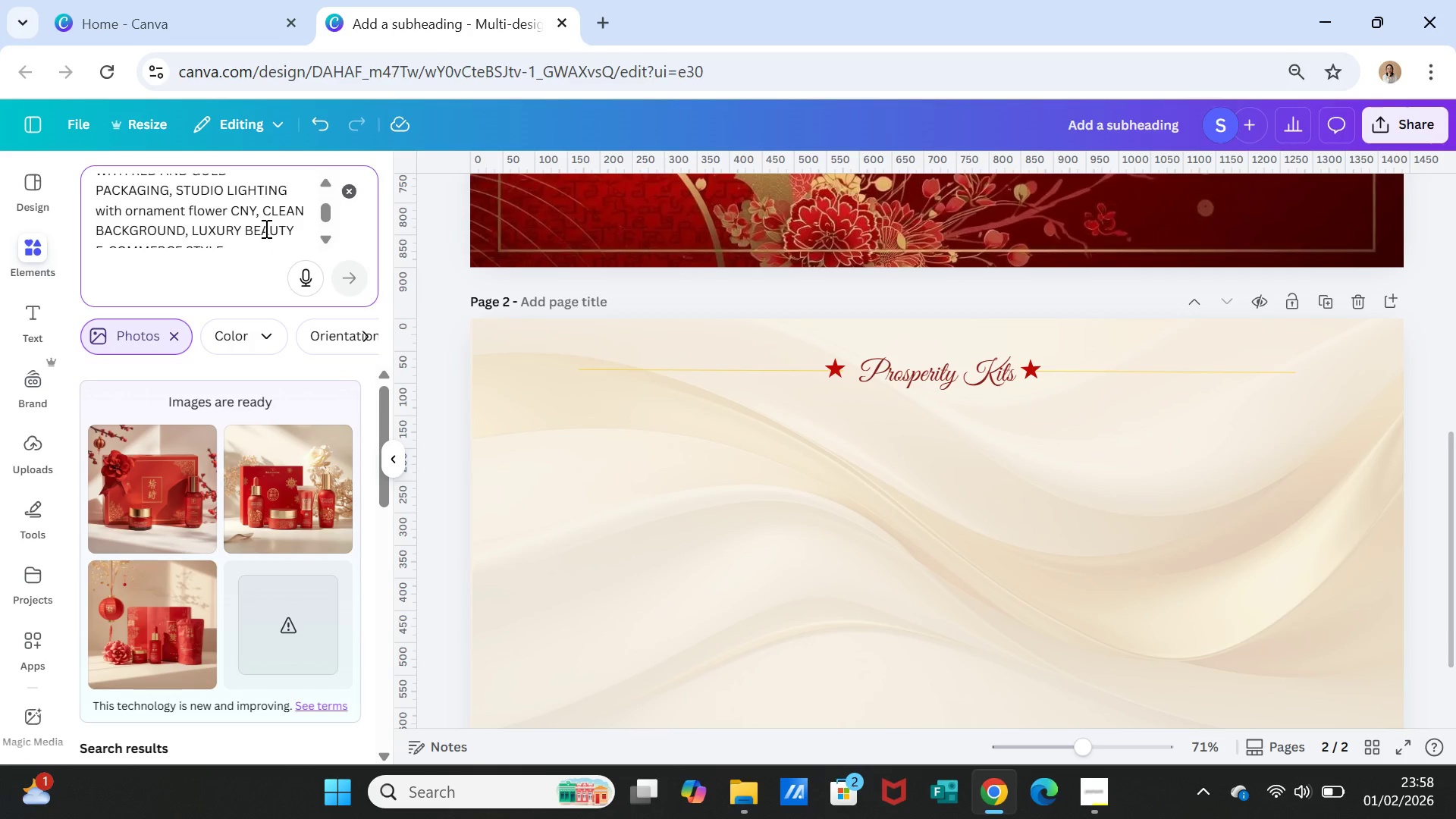 
scroll: coordinate [265, 228], scroll_direction: down, amount: 2.0
 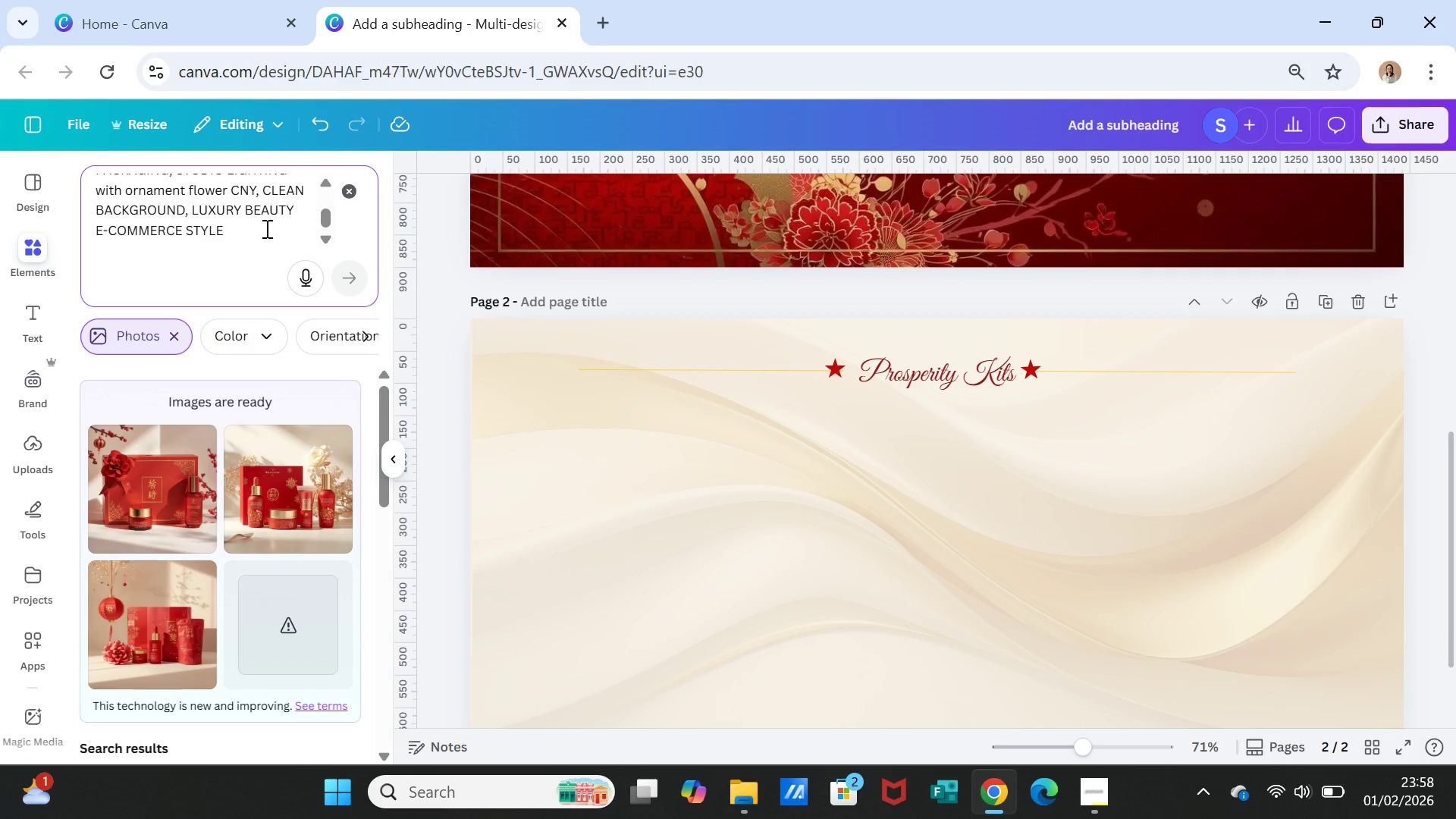 
left_click([265, 228])
 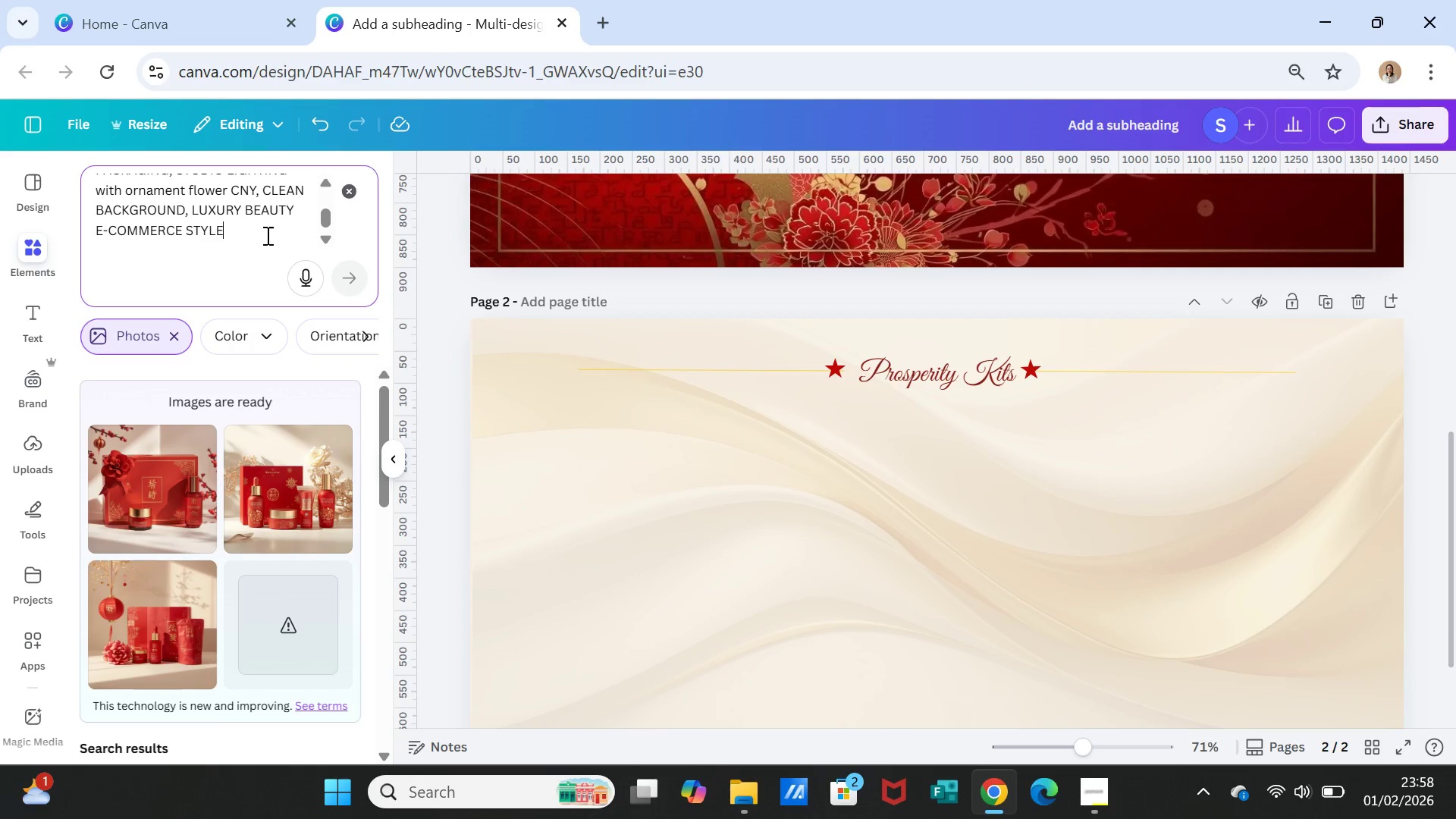 
key(Period)
 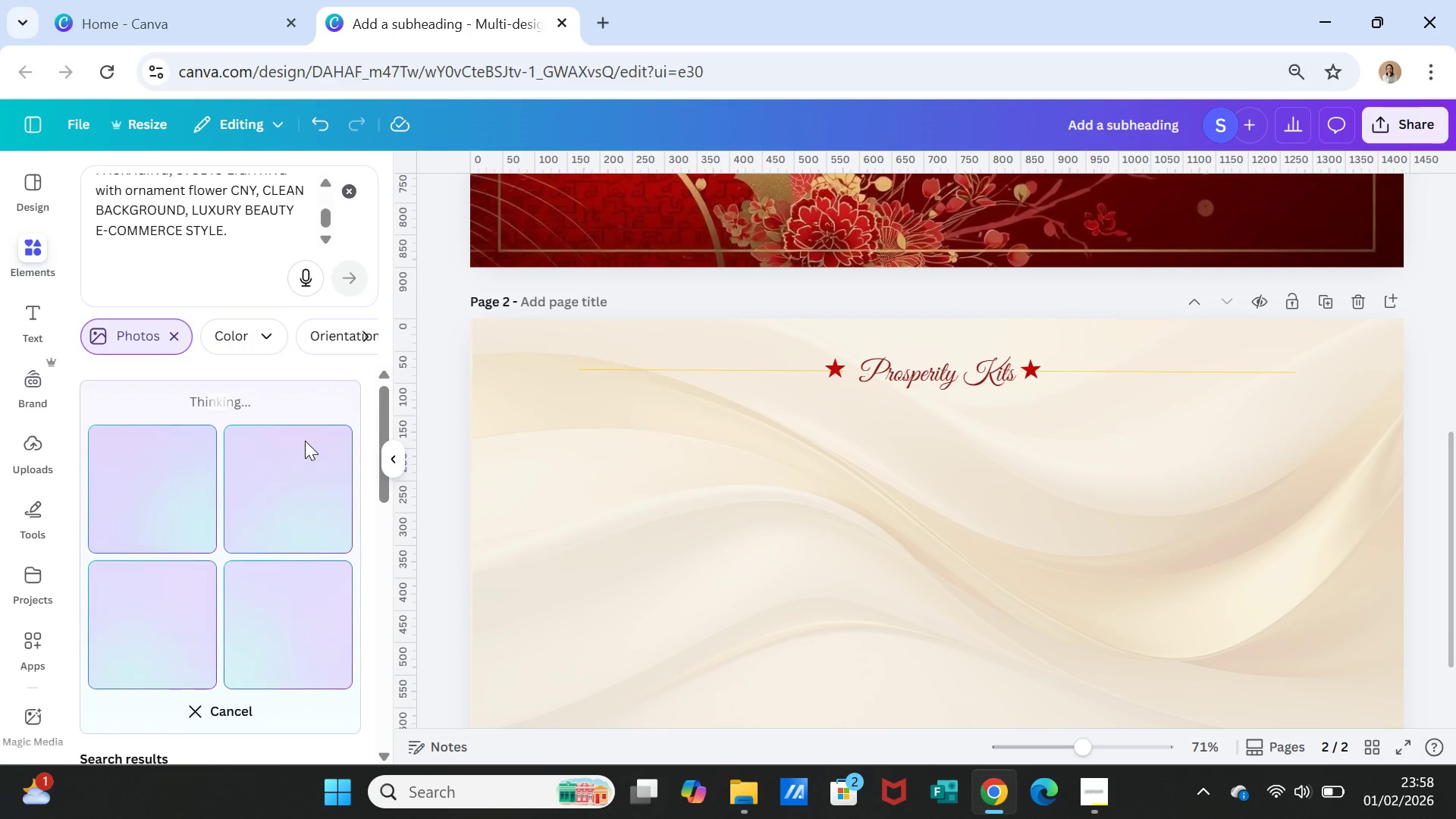 
wait(22.7)
 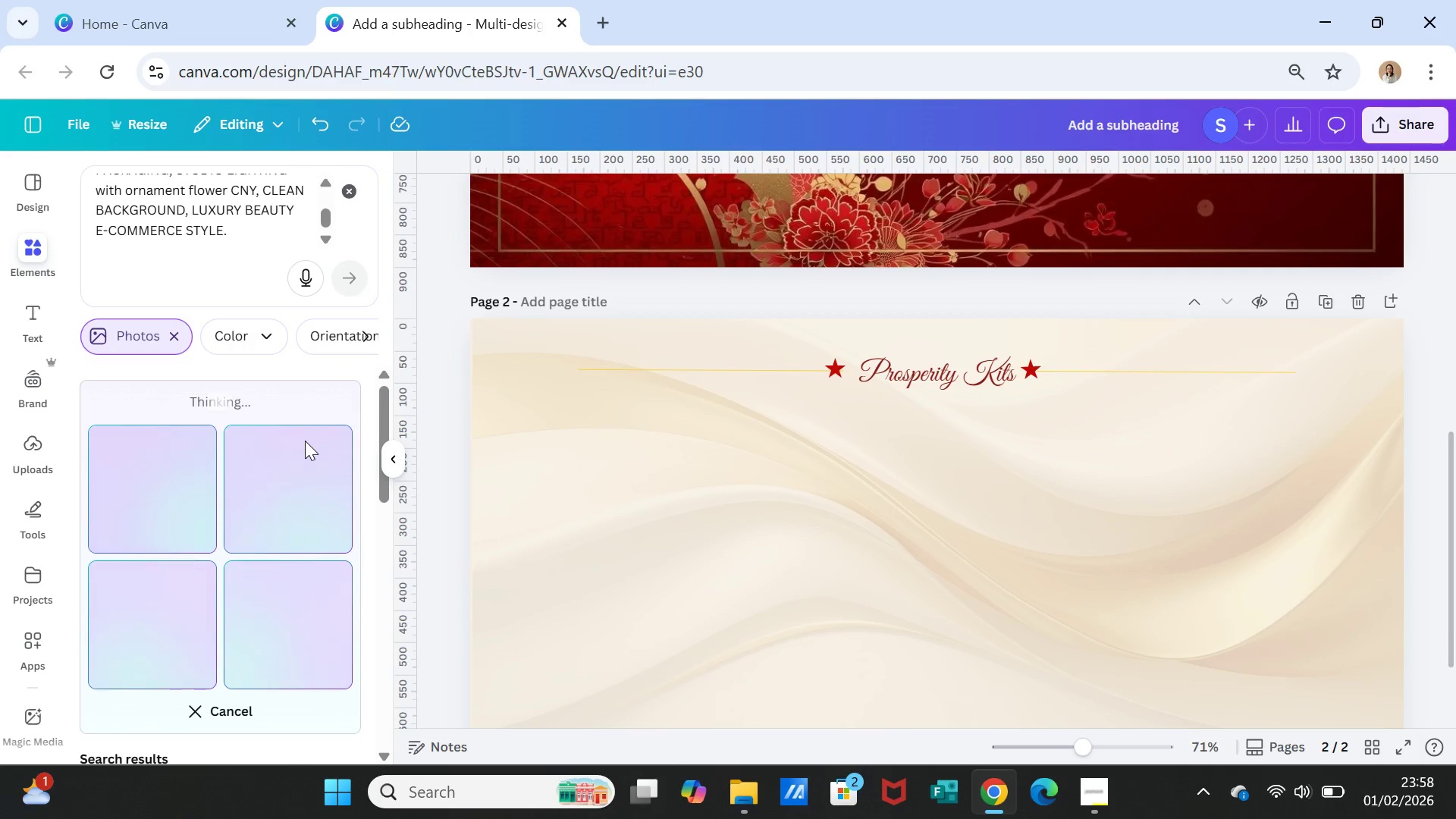 
scroll: coordinate [340, 560], scroll_direction: down, amount: 1.0
 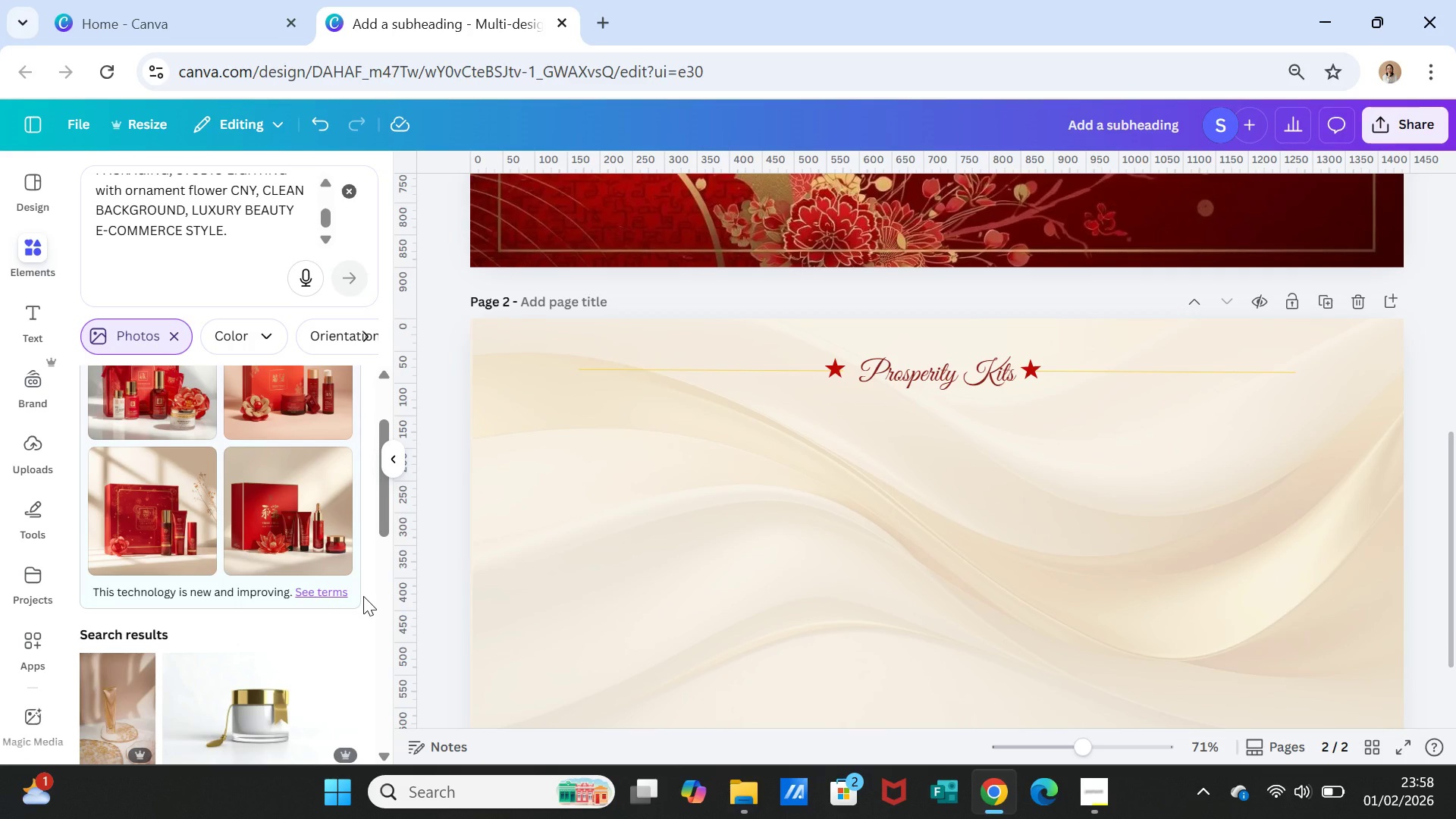 
scroll: coordinate [238, 198], scroll_direction: up, amount: 2.0
 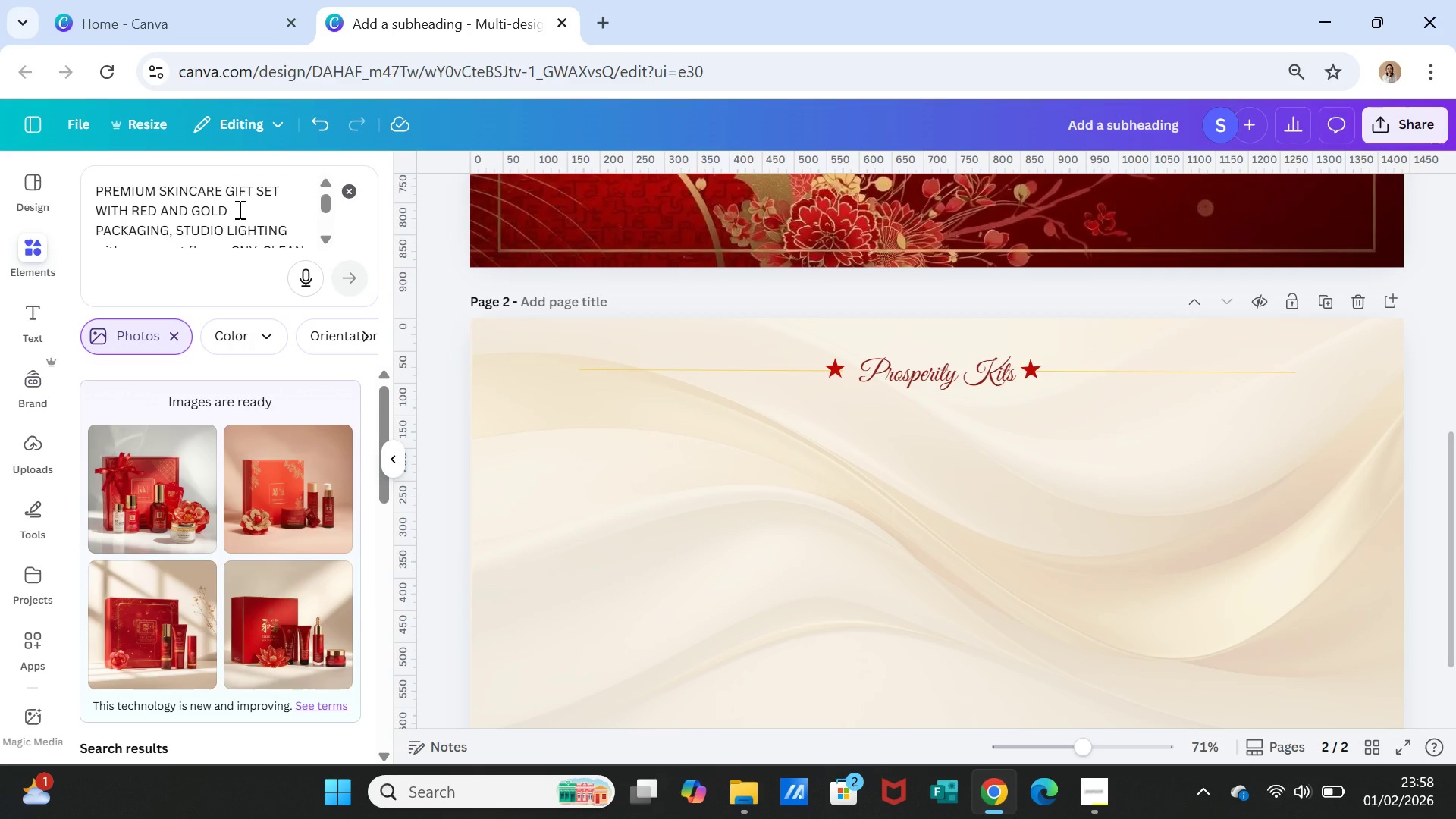 
scroll: coordinate [238, 209], scroll_direction: down, amount: 1.0
 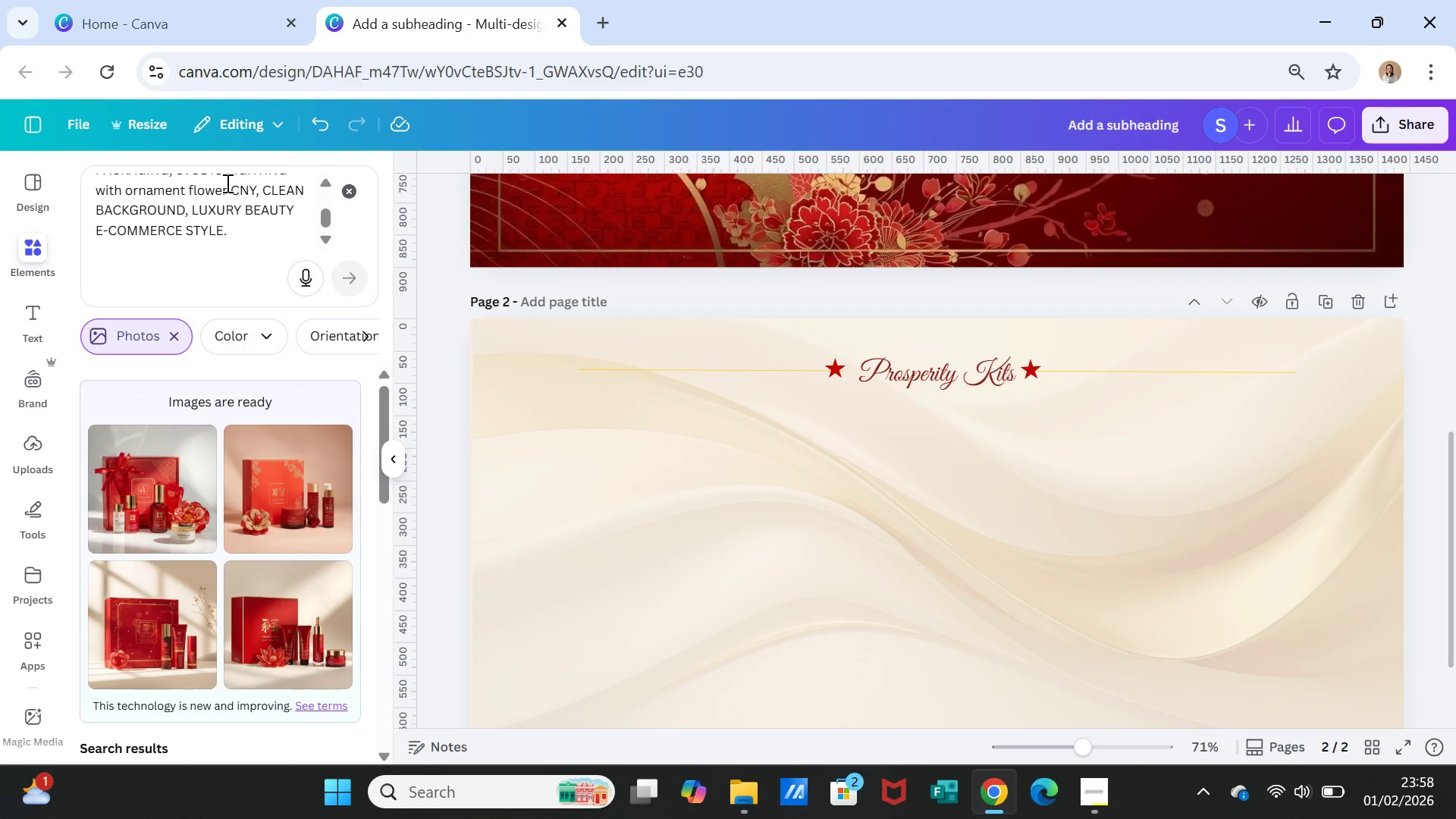 
left_click([226, 183])
 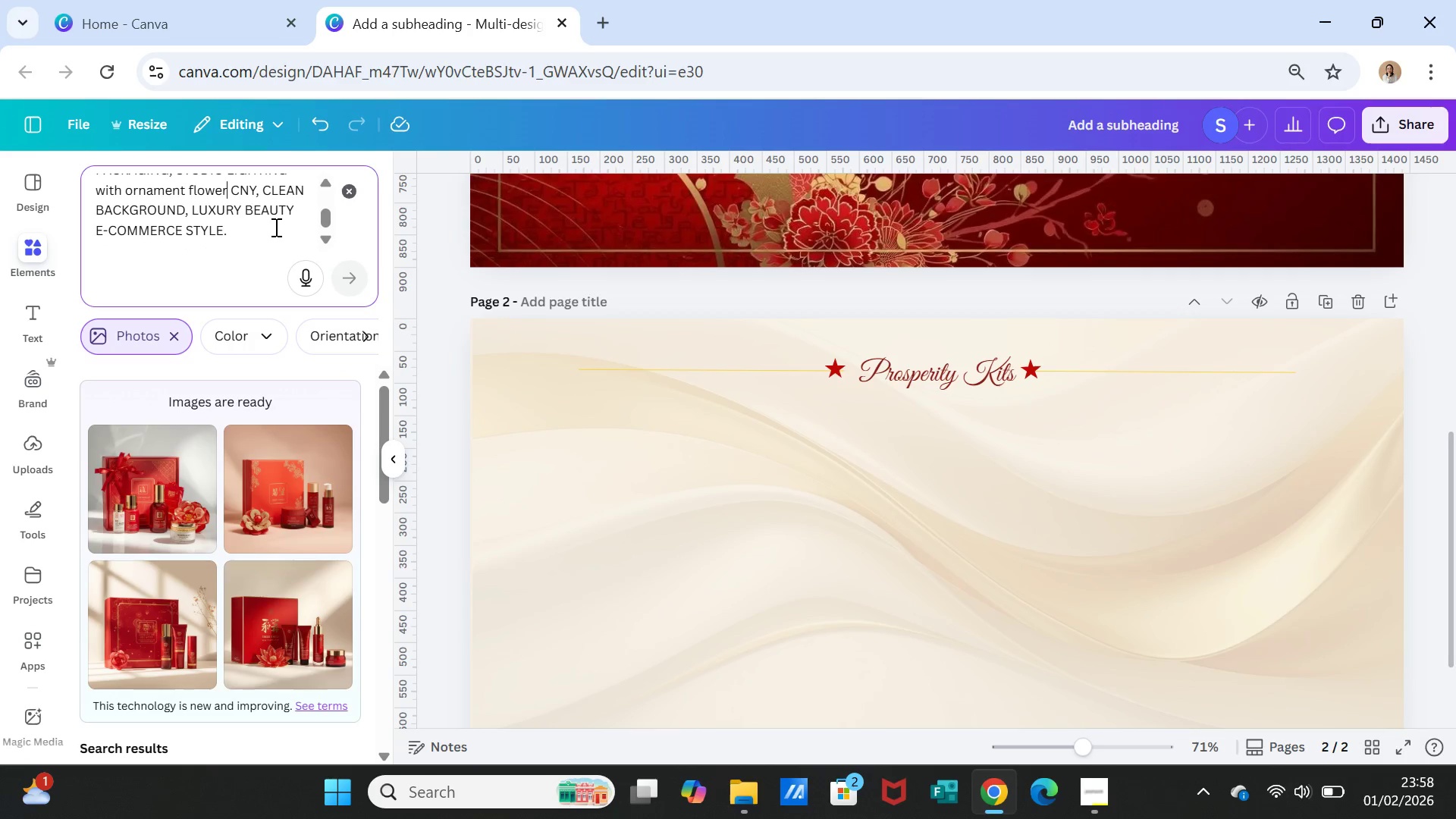 
key(Space)
 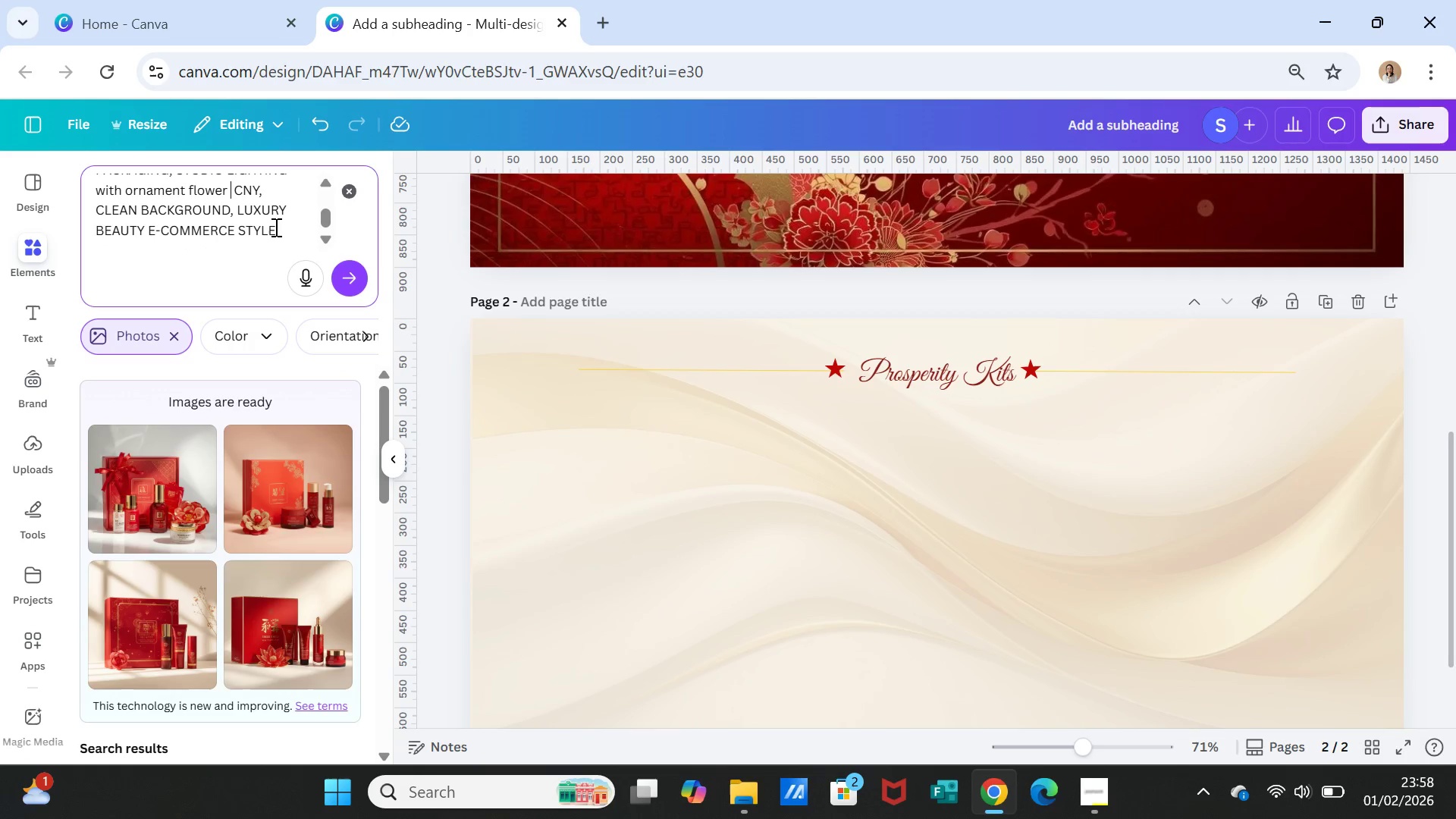 
key(CapsLock)
 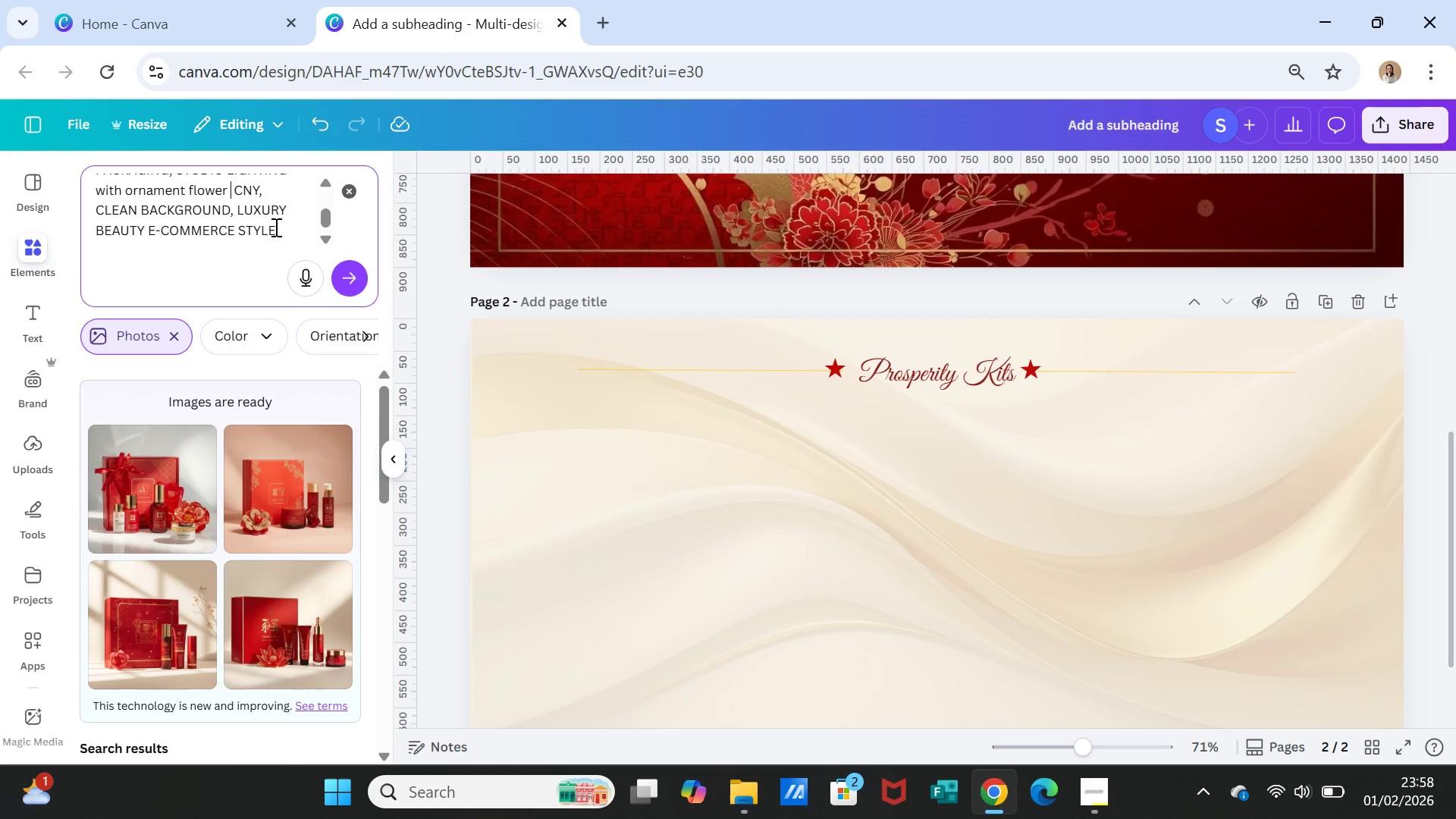 
key(Backspace)
 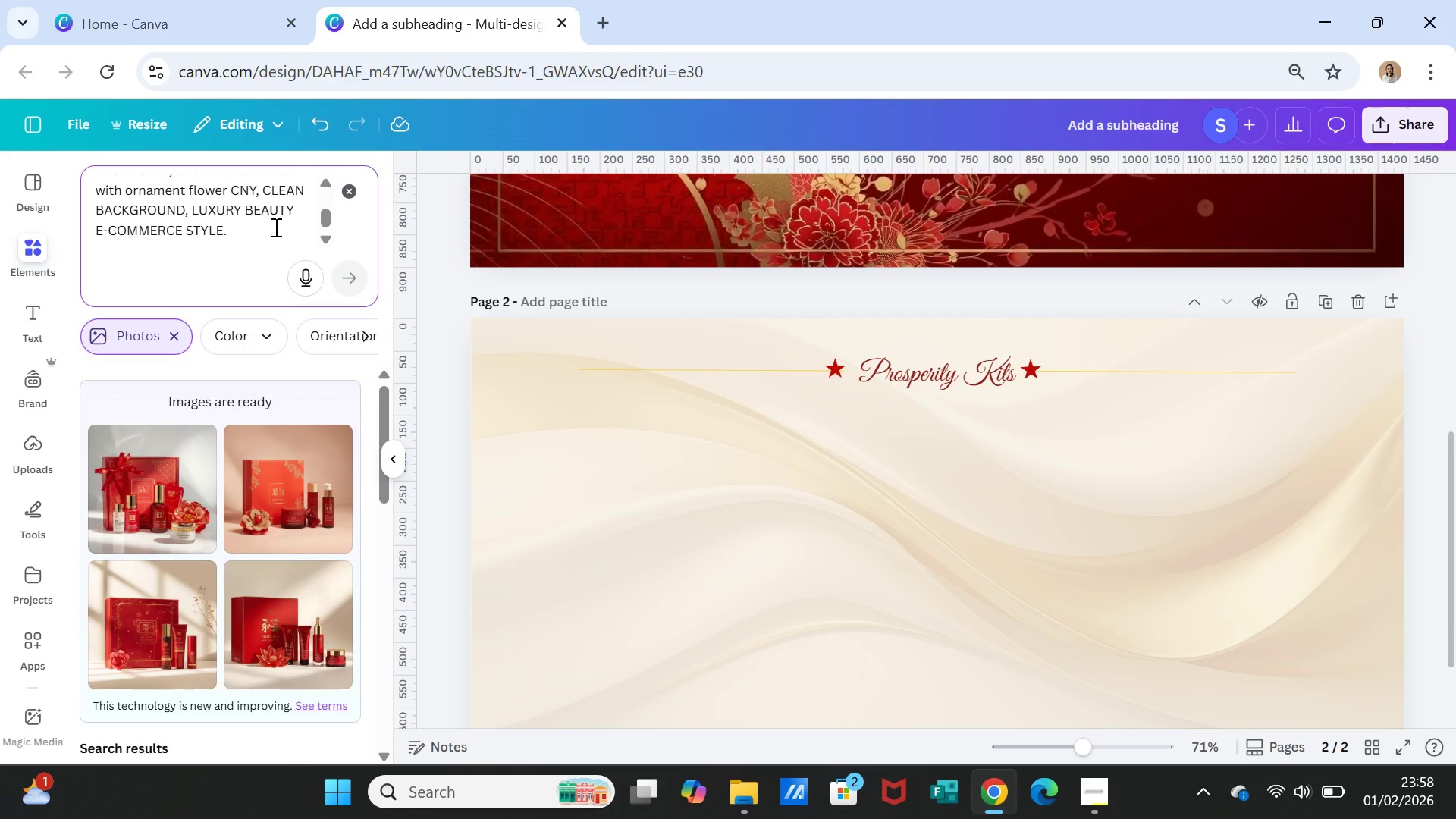 
key(S)
 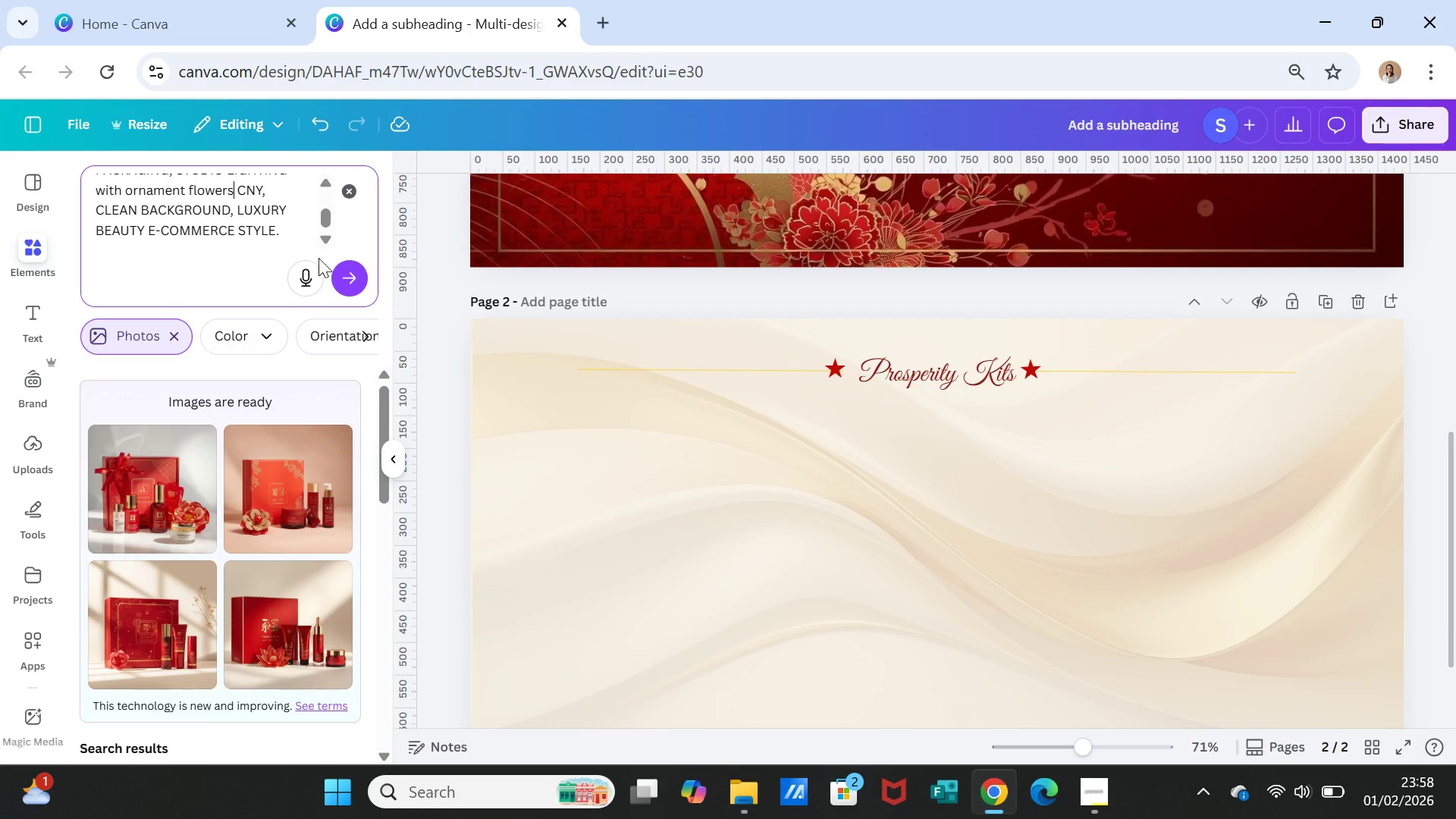 
left_click([354, 279])
 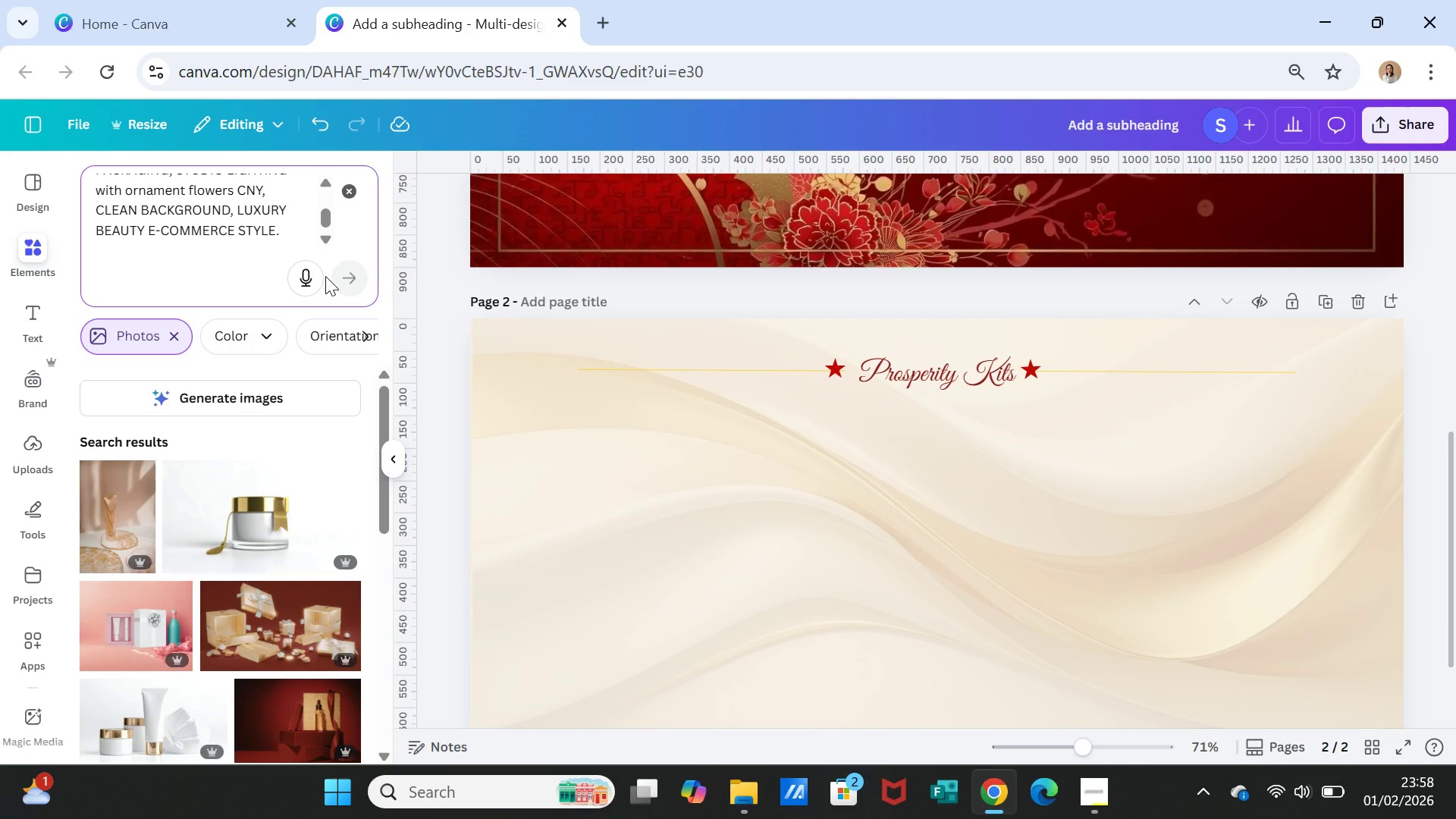 
scroll: coordinate [237, 514], scroll_direction: down, amount: 5.0
 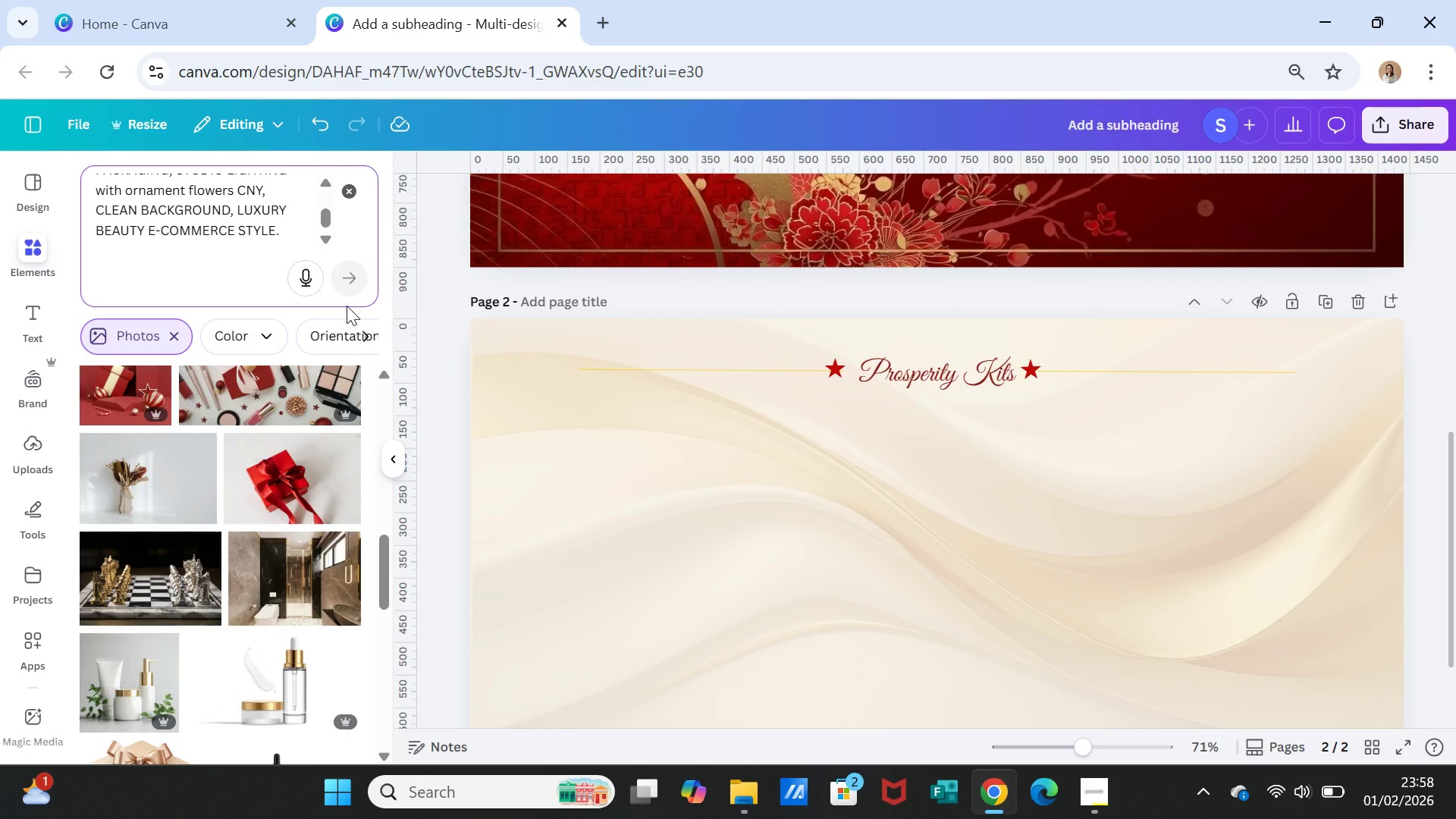 
left_click([267, 400])
 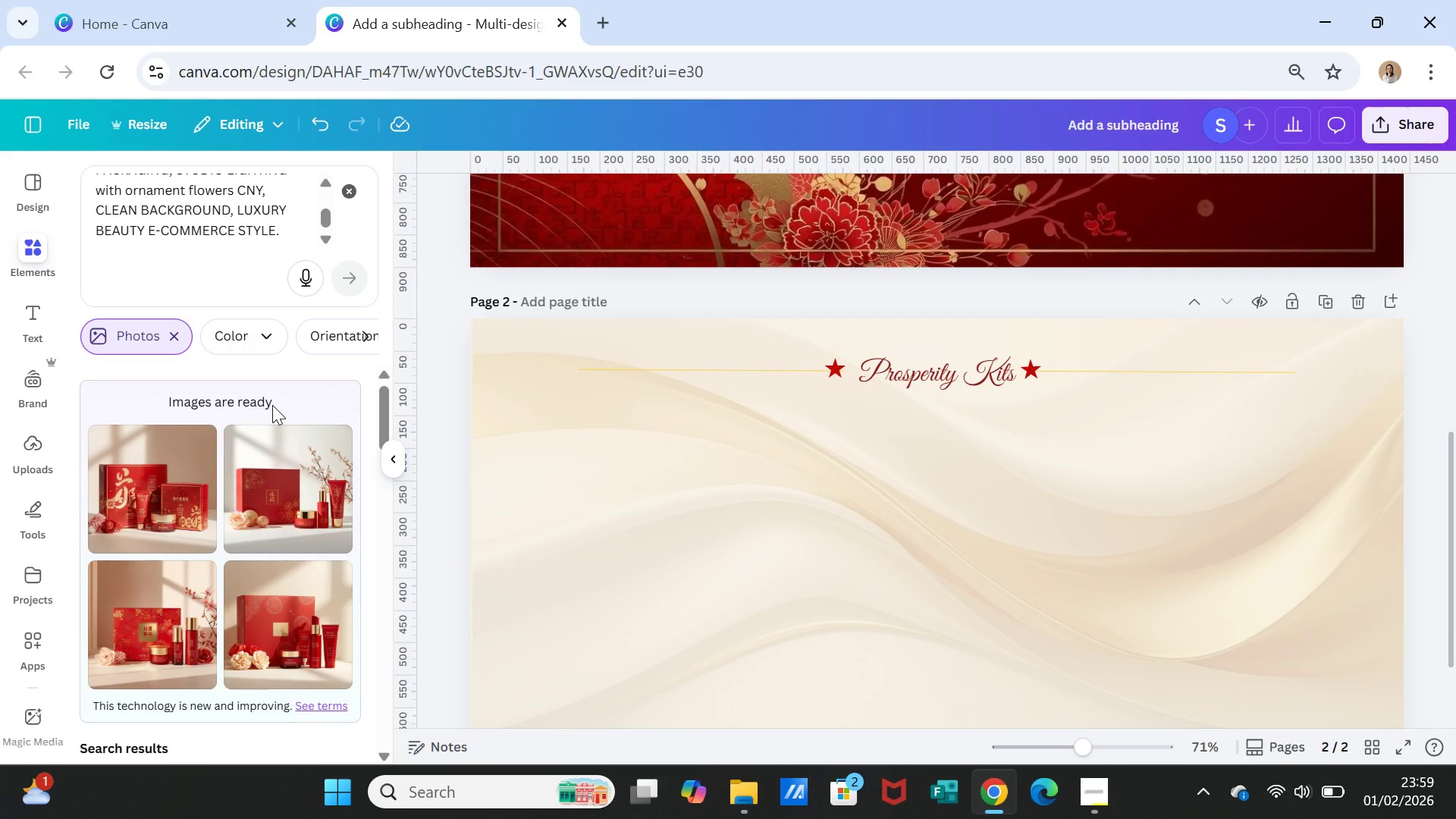 
scroll: coordinate [271, 410], scroll_direction: up, amount: 10.0
 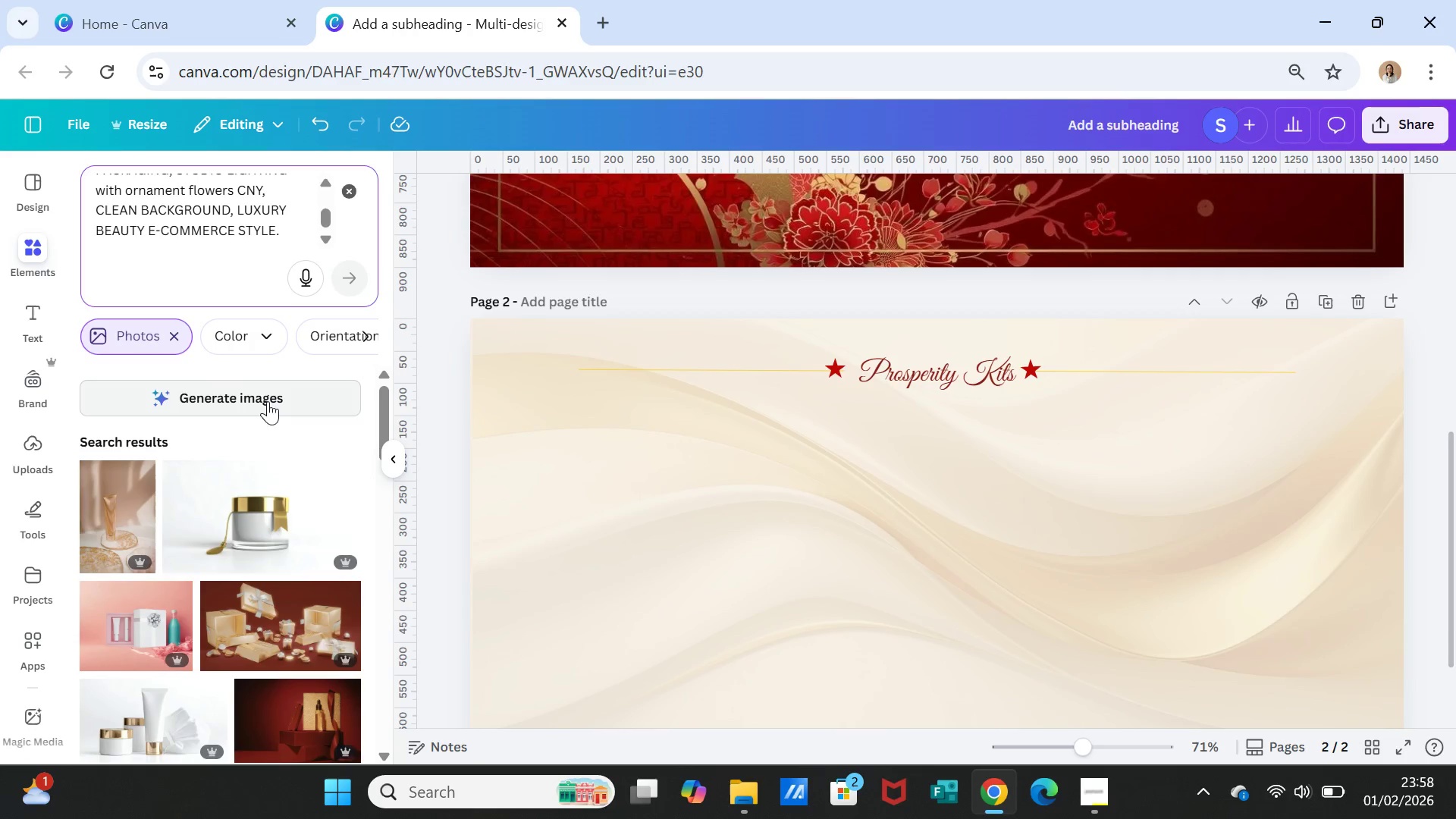 
wait(20.34)
 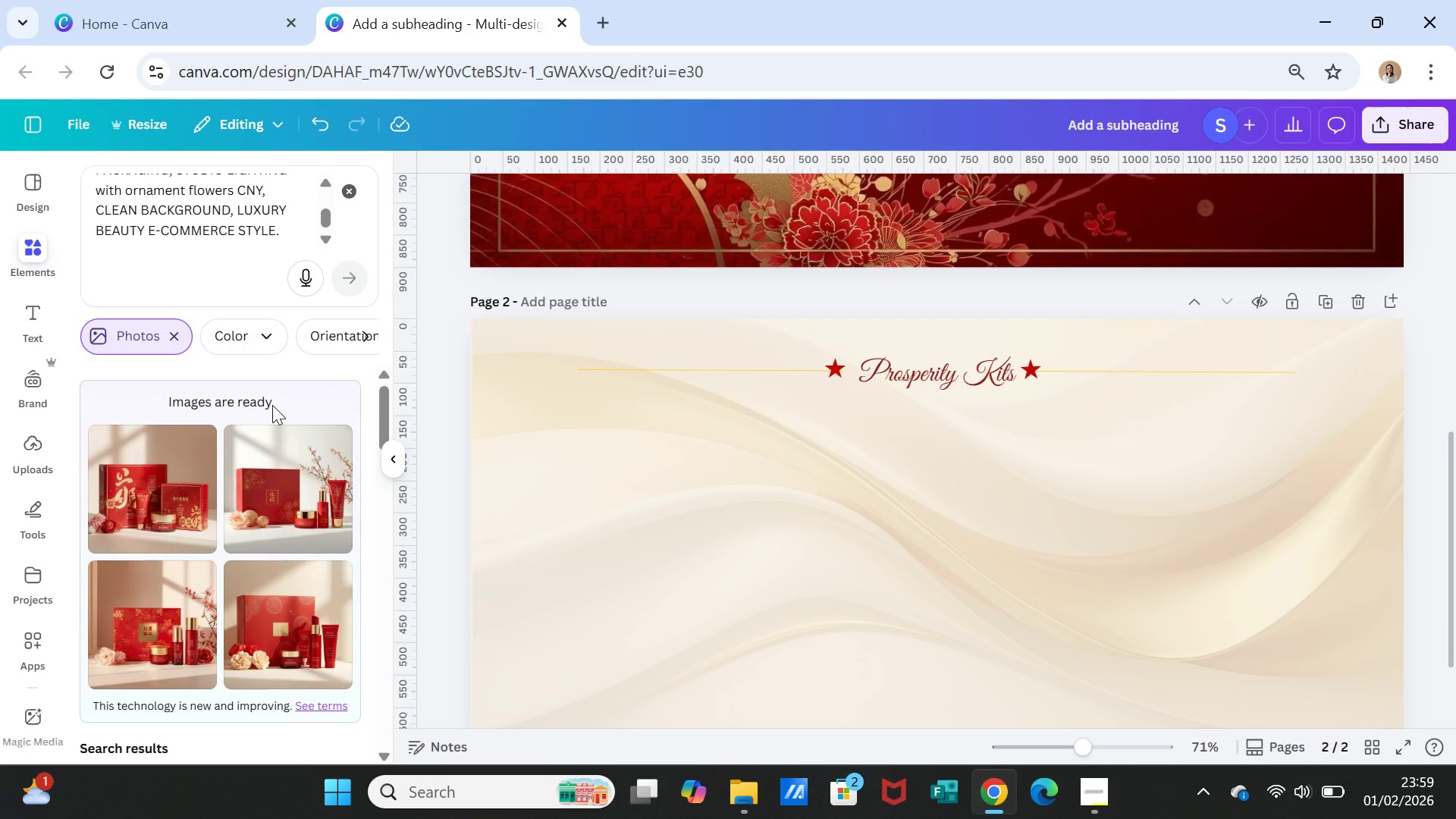 
left_click([189, 190])
 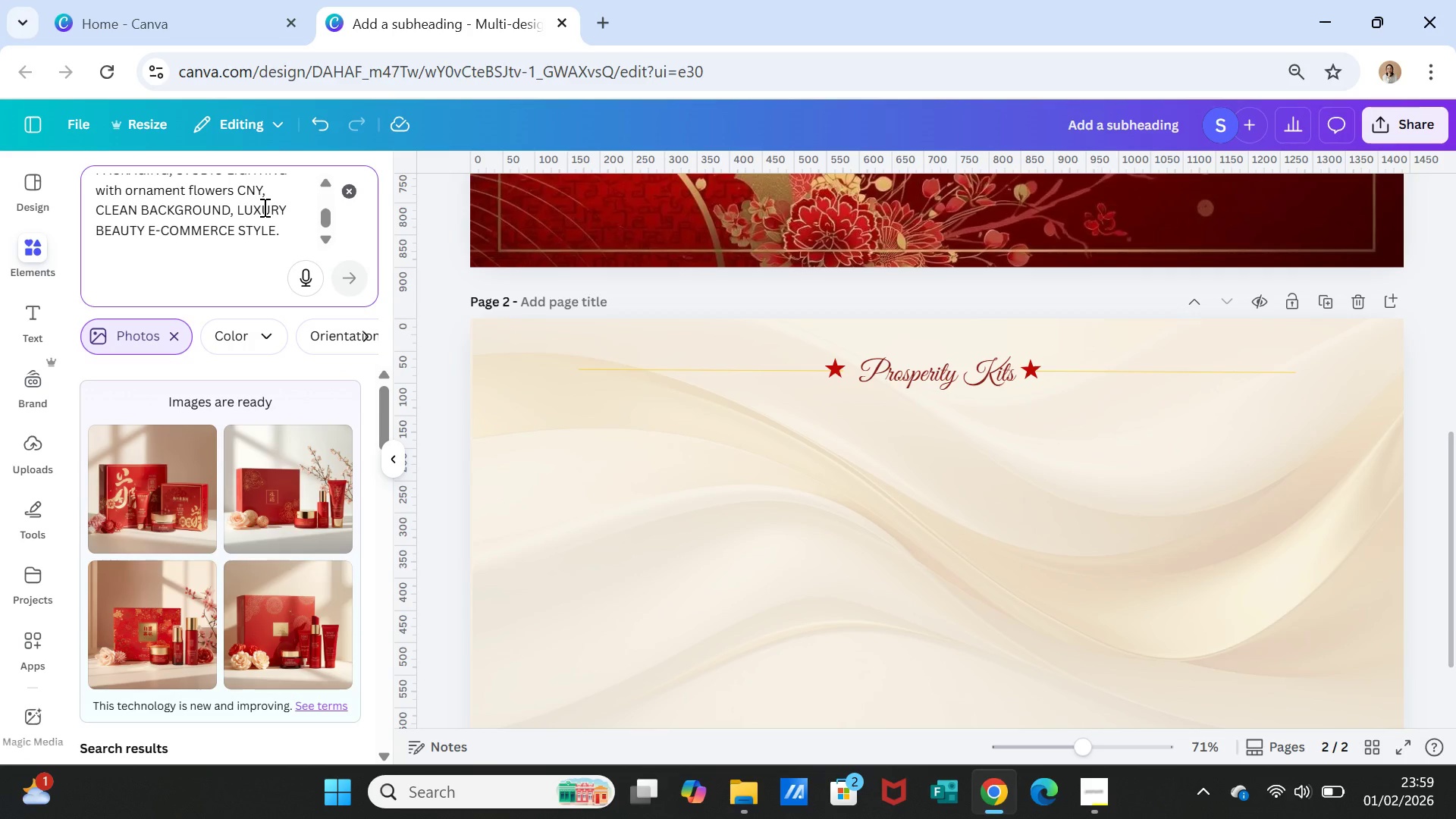 
type(blossom )
 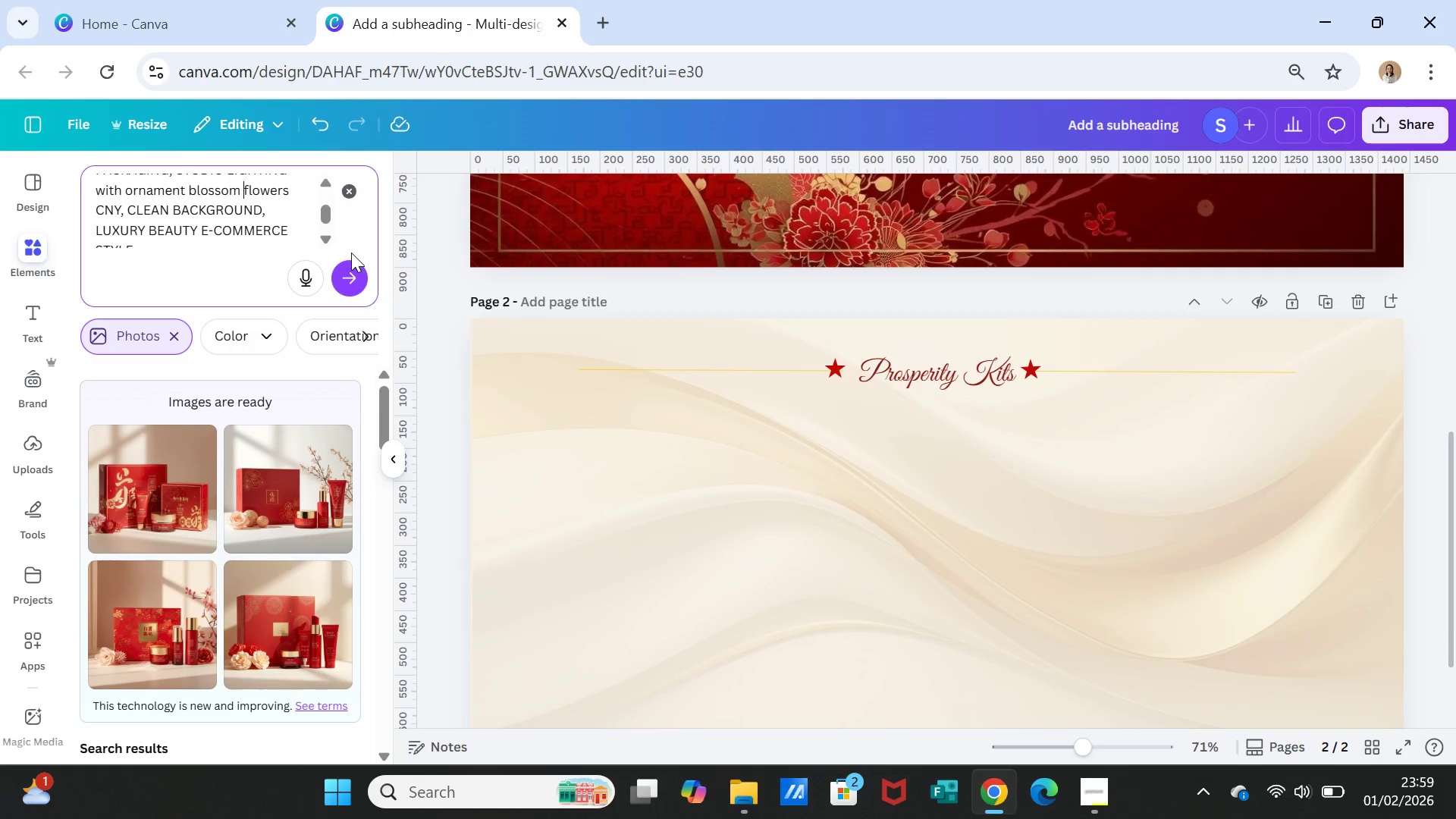 
left_click([346, 271])
 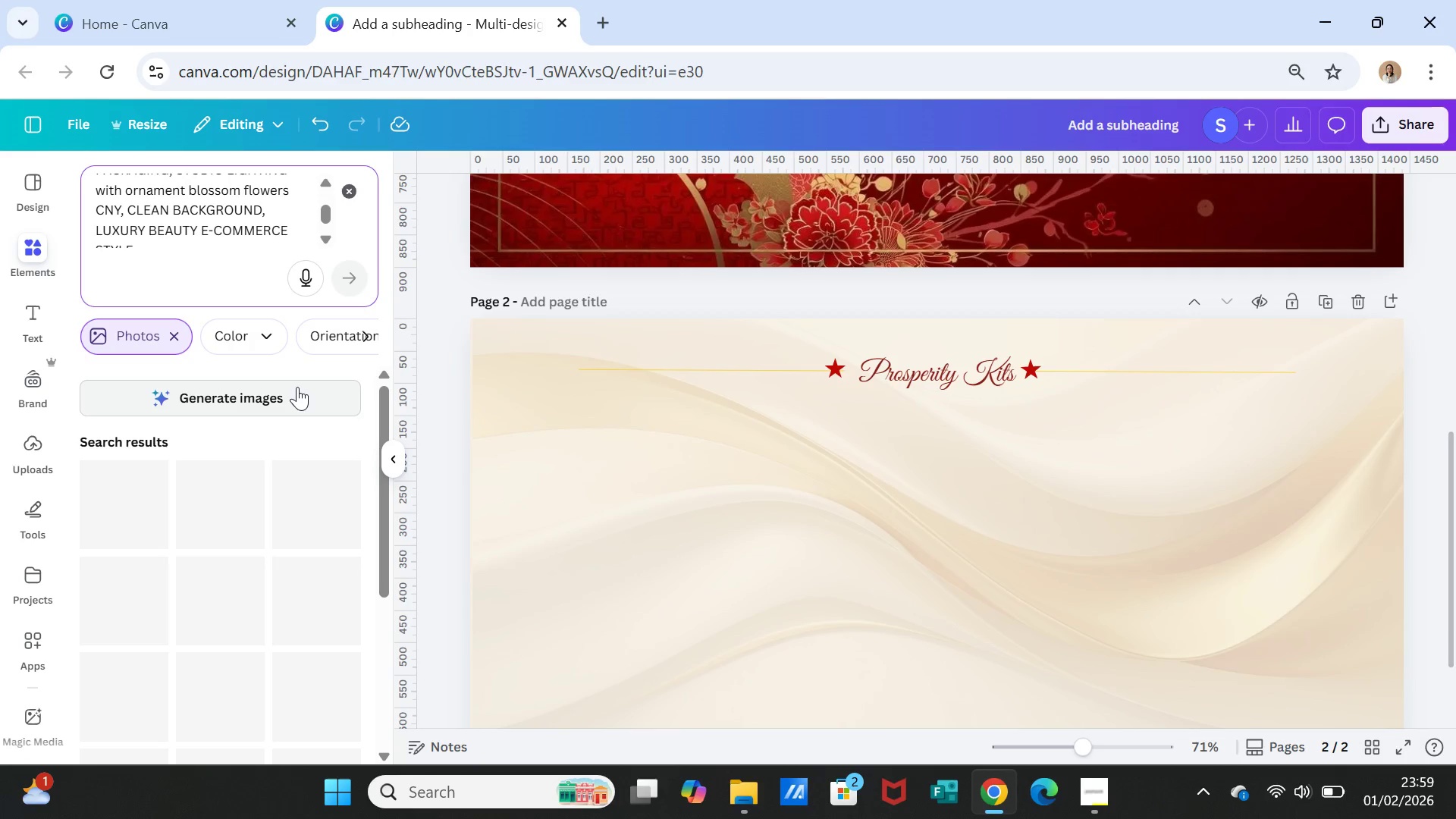 
left_click([297, 387])
 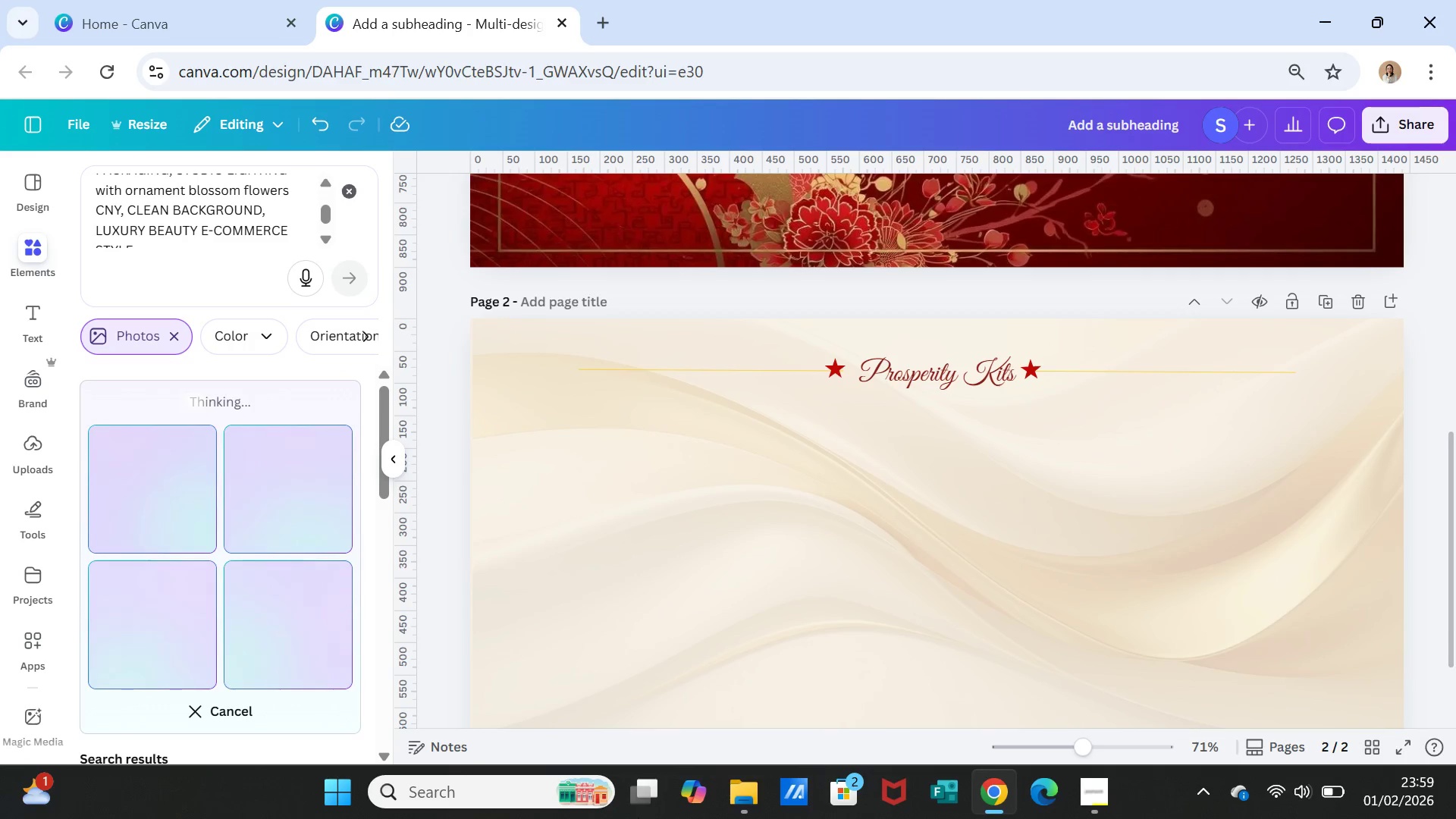 
wait(5.3)
 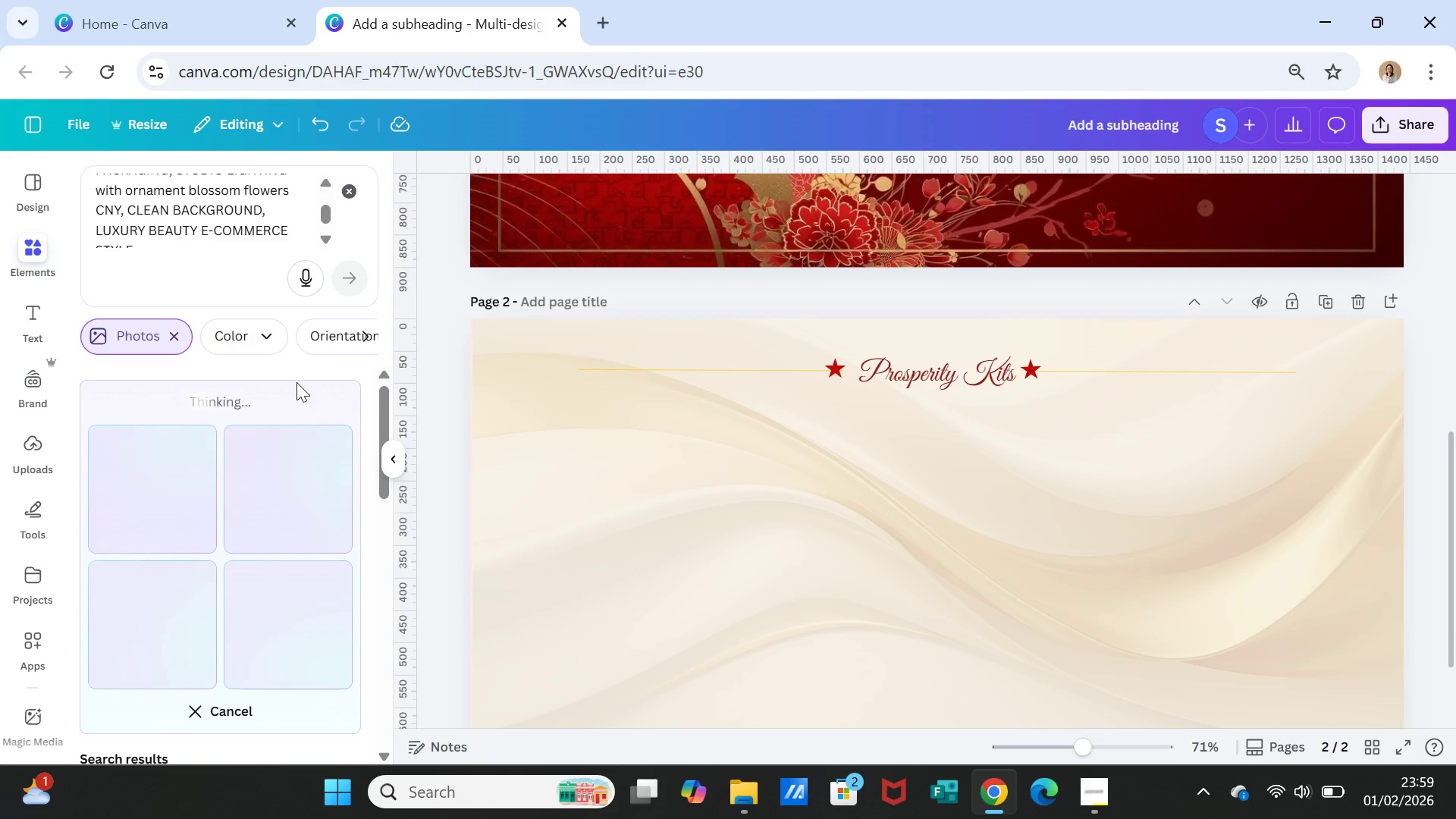 
left_click([1083, 792])